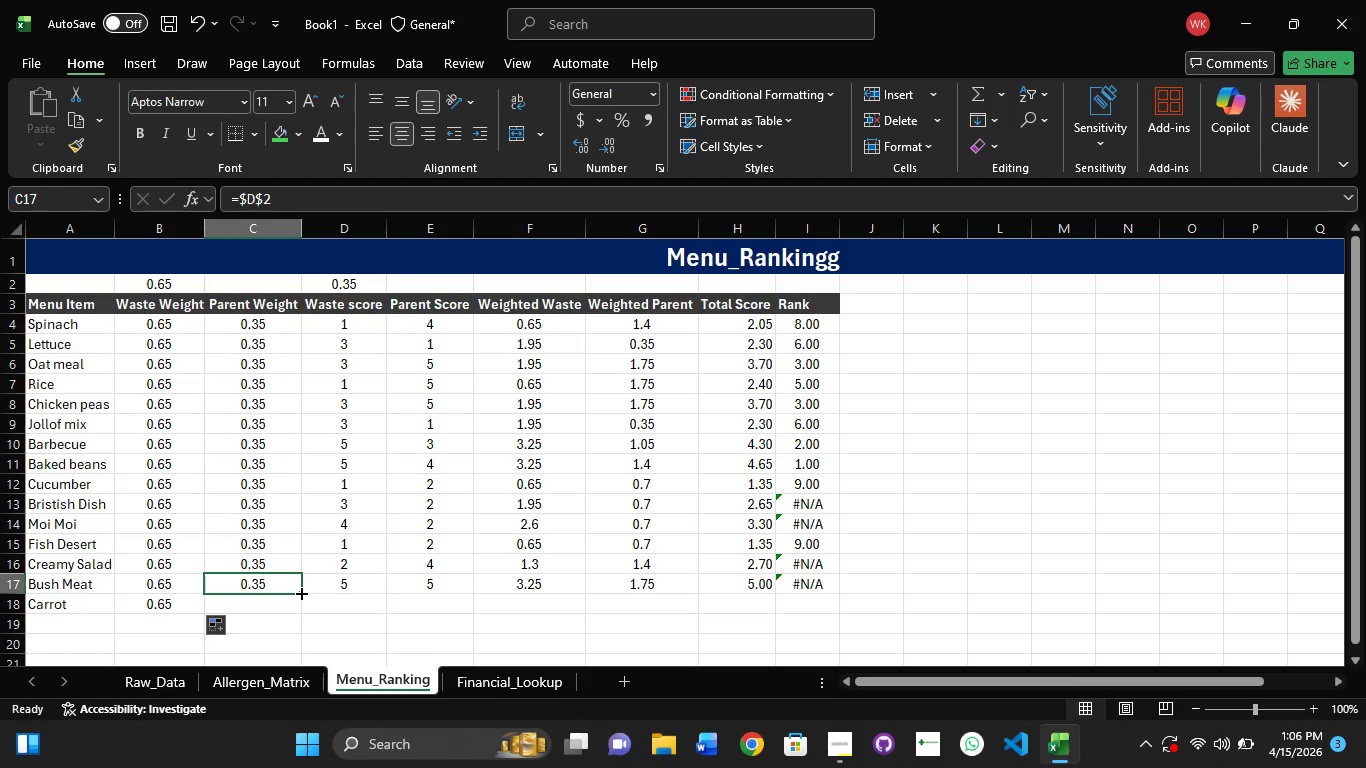 
left_click_drag(start_coordinate=[300, 592], to_coordinate=[301, 624])
 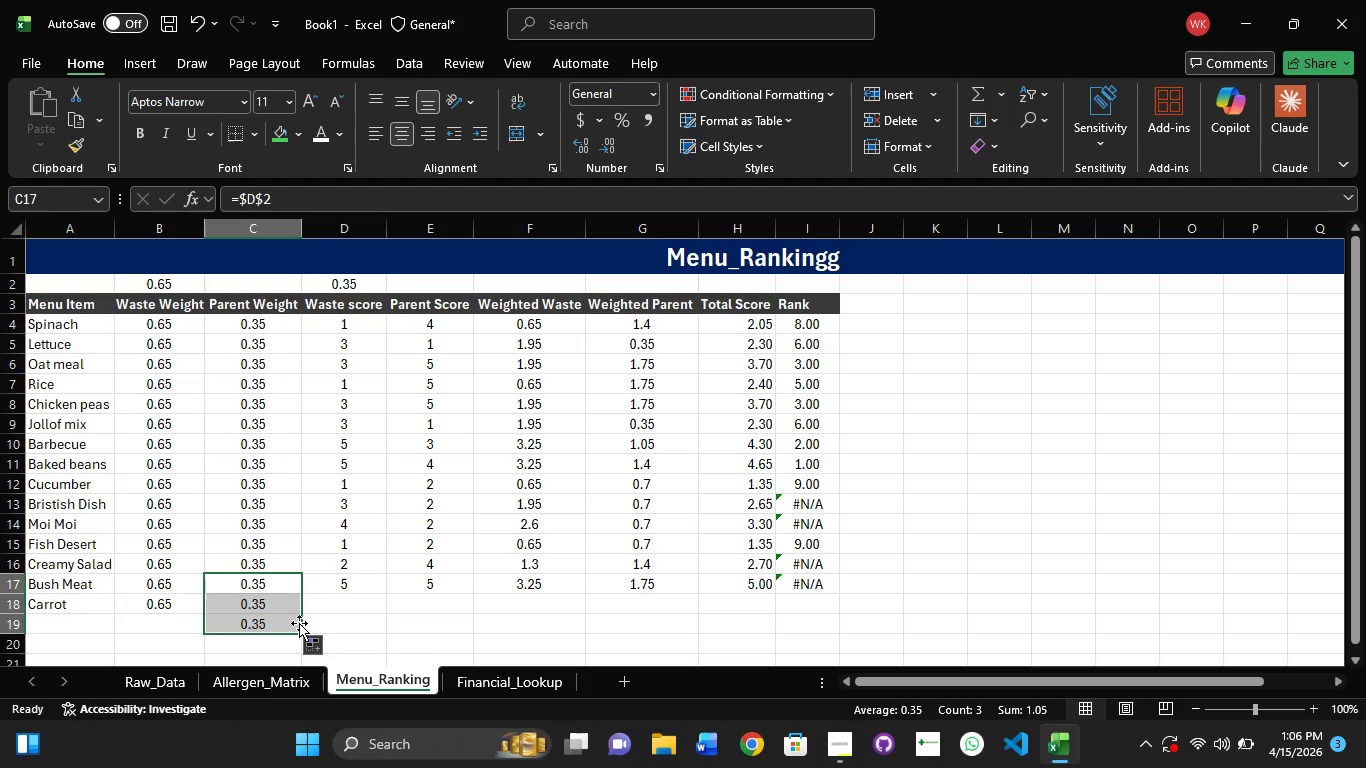 
key(Control+Z)
 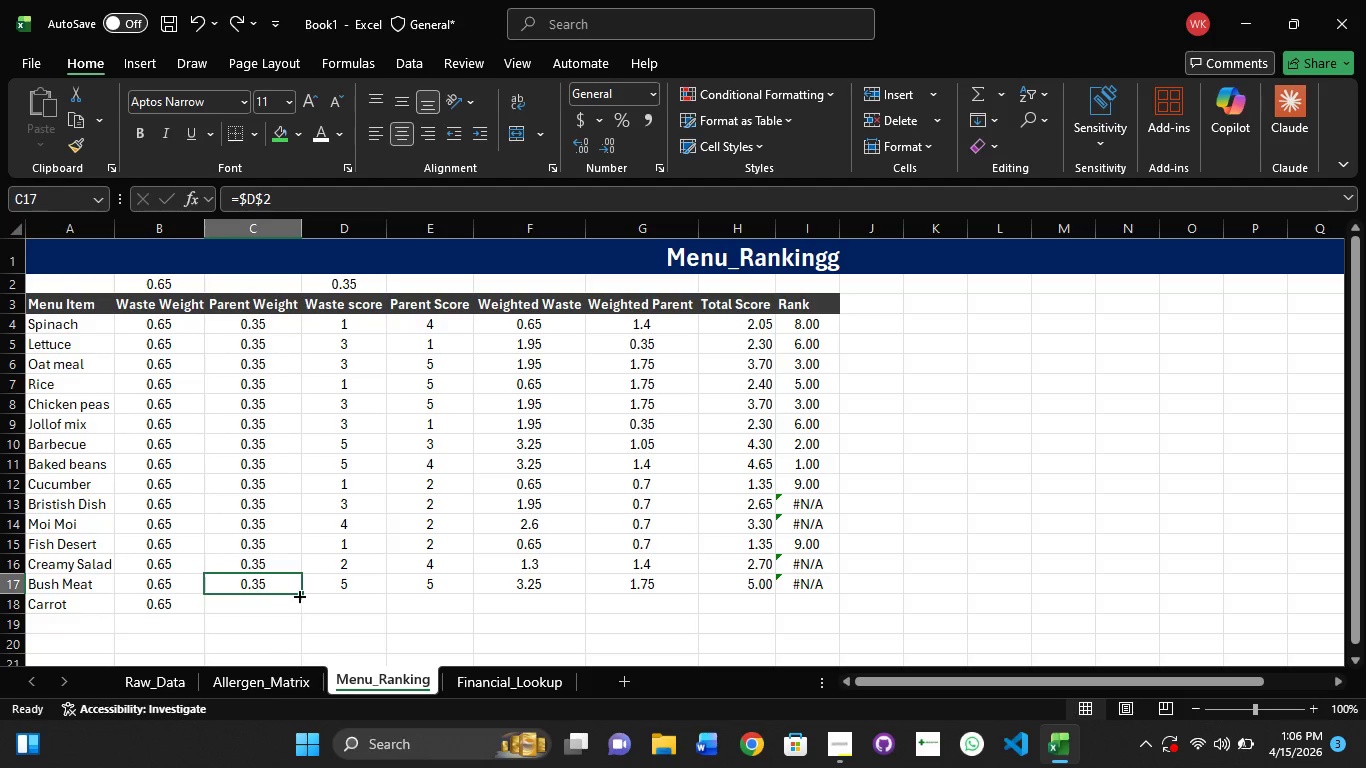 
left_click_drag(start_coordinate=[301, 593], to_coordinate=[301, 604])
 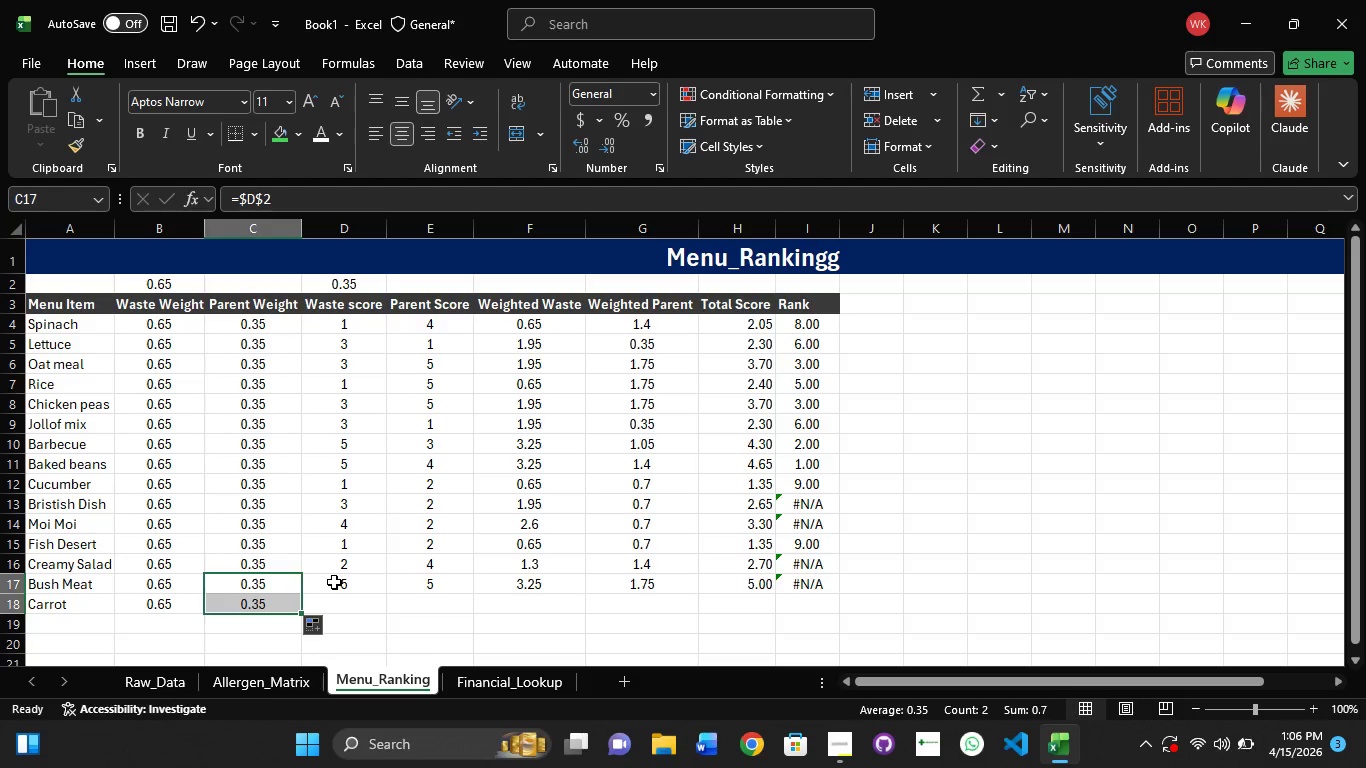 
left_click([334, 582])
 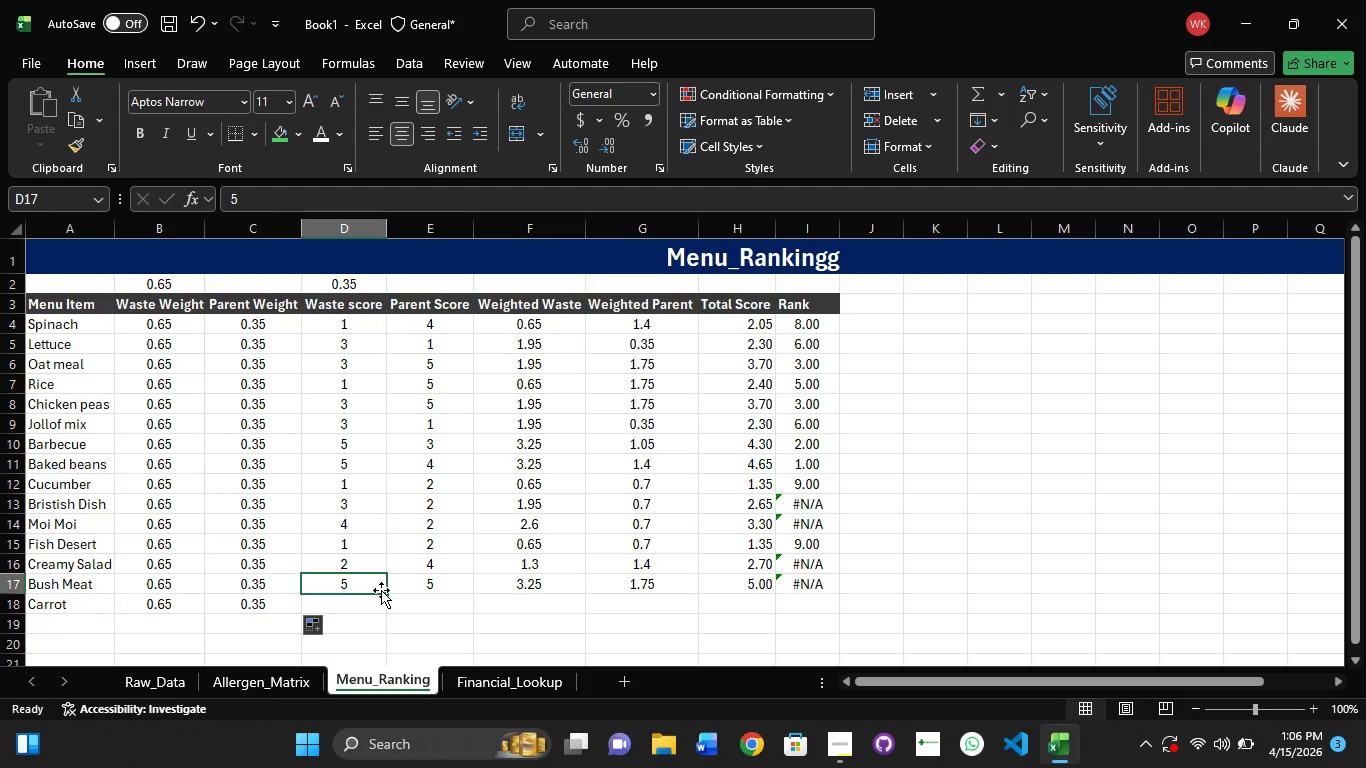 
left_click_drag(start_coordinate=[381, 590], to_coordinate=[384, 602])
 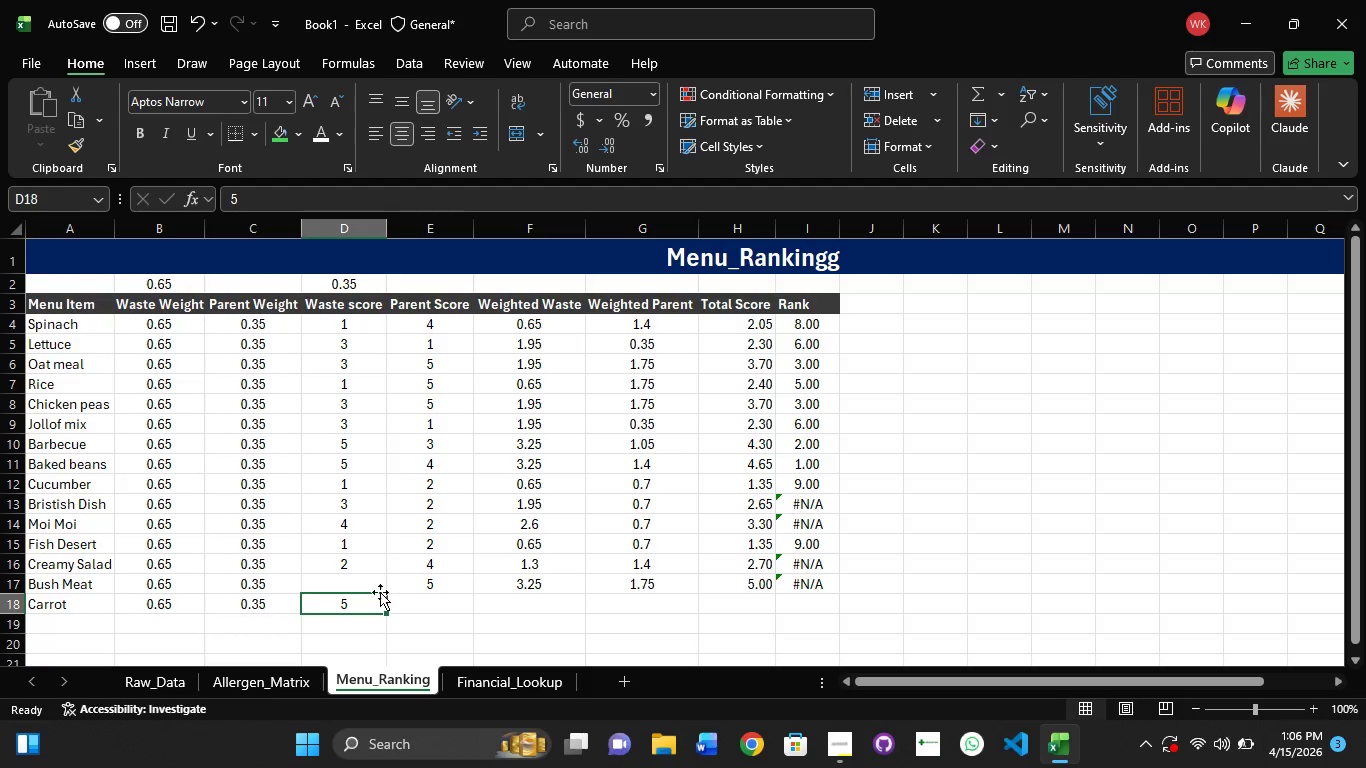 
key(Control+Z)
 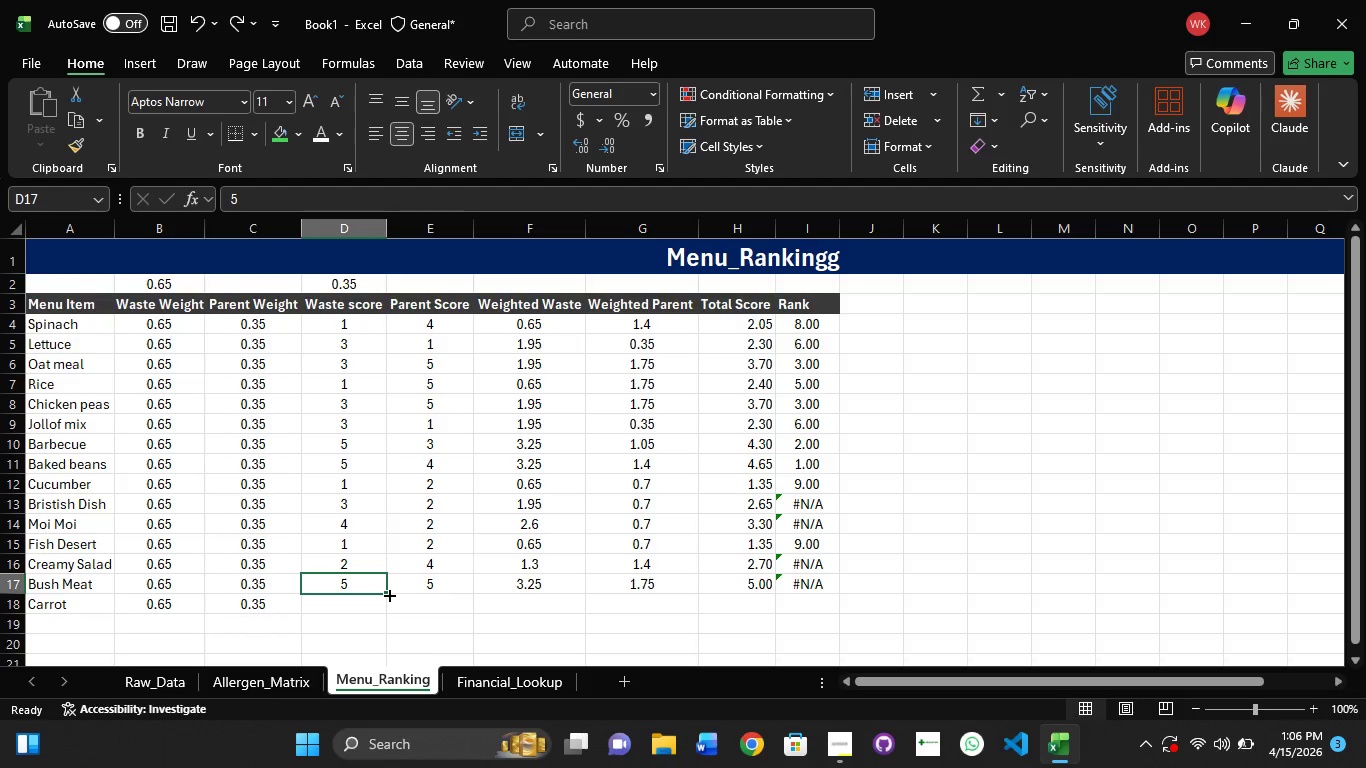 
left_click_drag(start_coordinate=[388, 594], to_coordinate=[387, 607])
 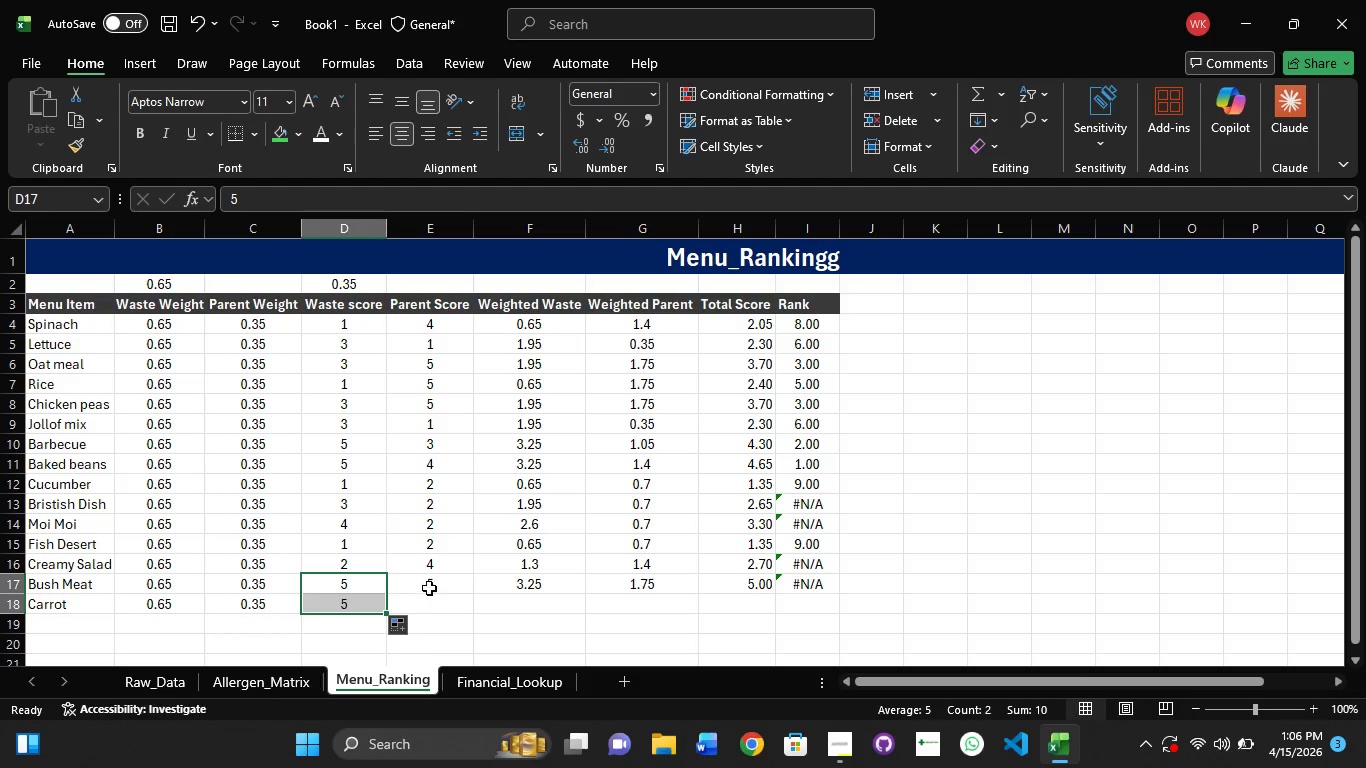 
left_click([432, 587])
 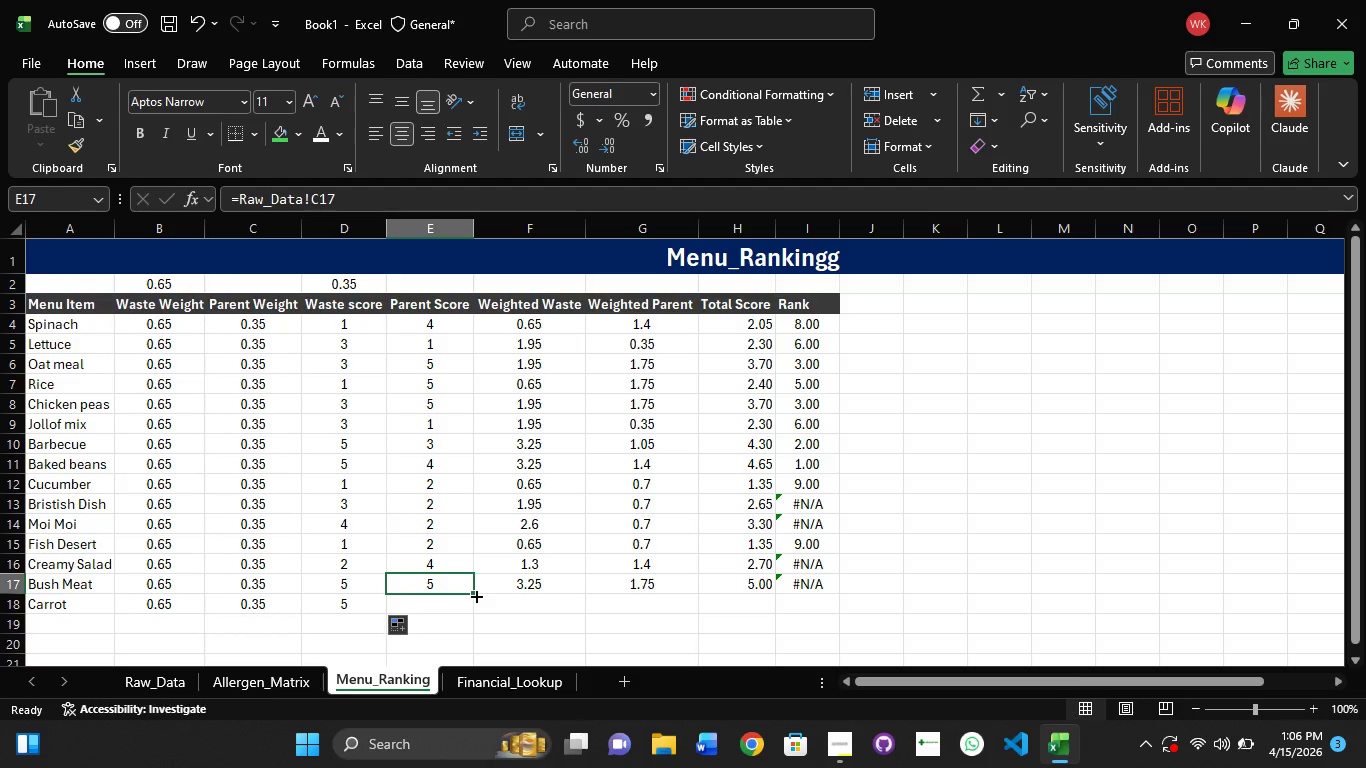 
left_click_drag(start_coordinate=[476, 596], to_coordinate=[475, 613])
 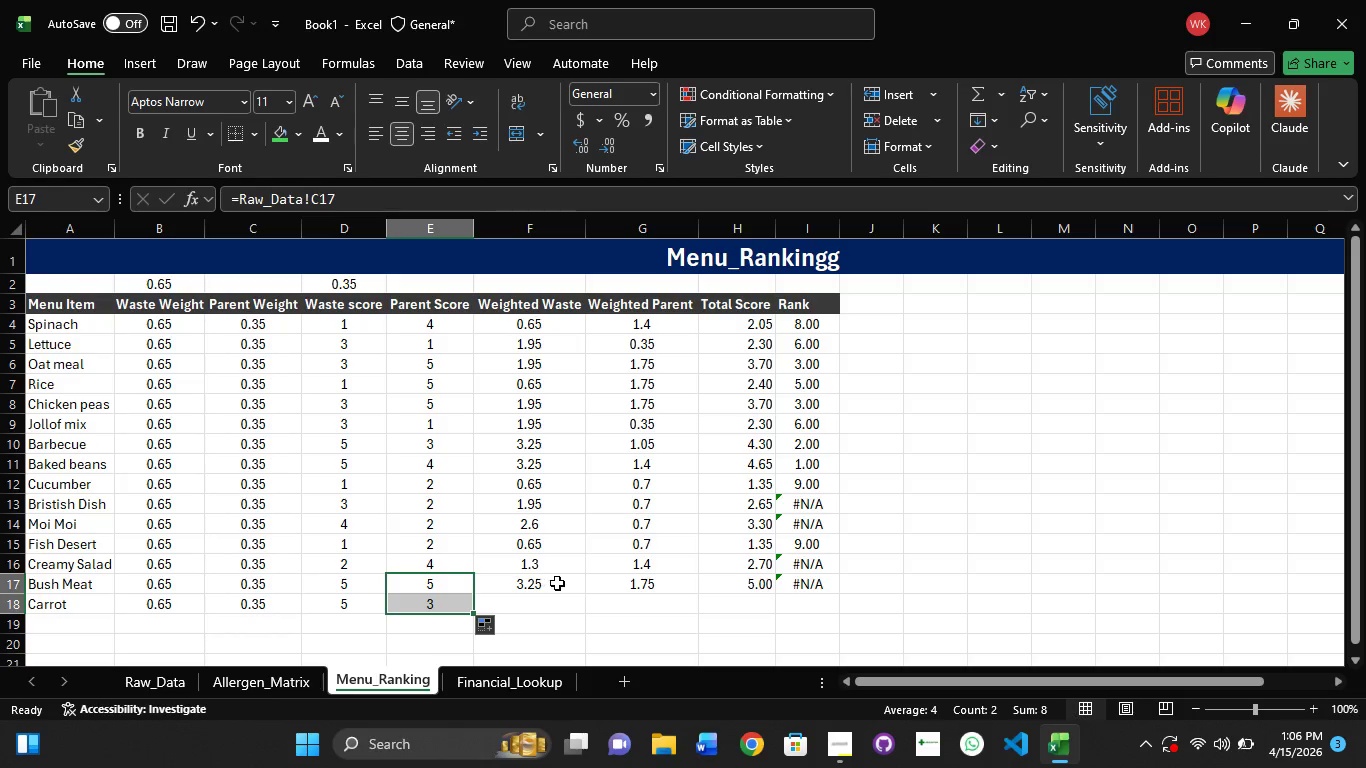 
left_click_drag(start_coordinate=[562, 583], to_coordinate=[564, 589])
 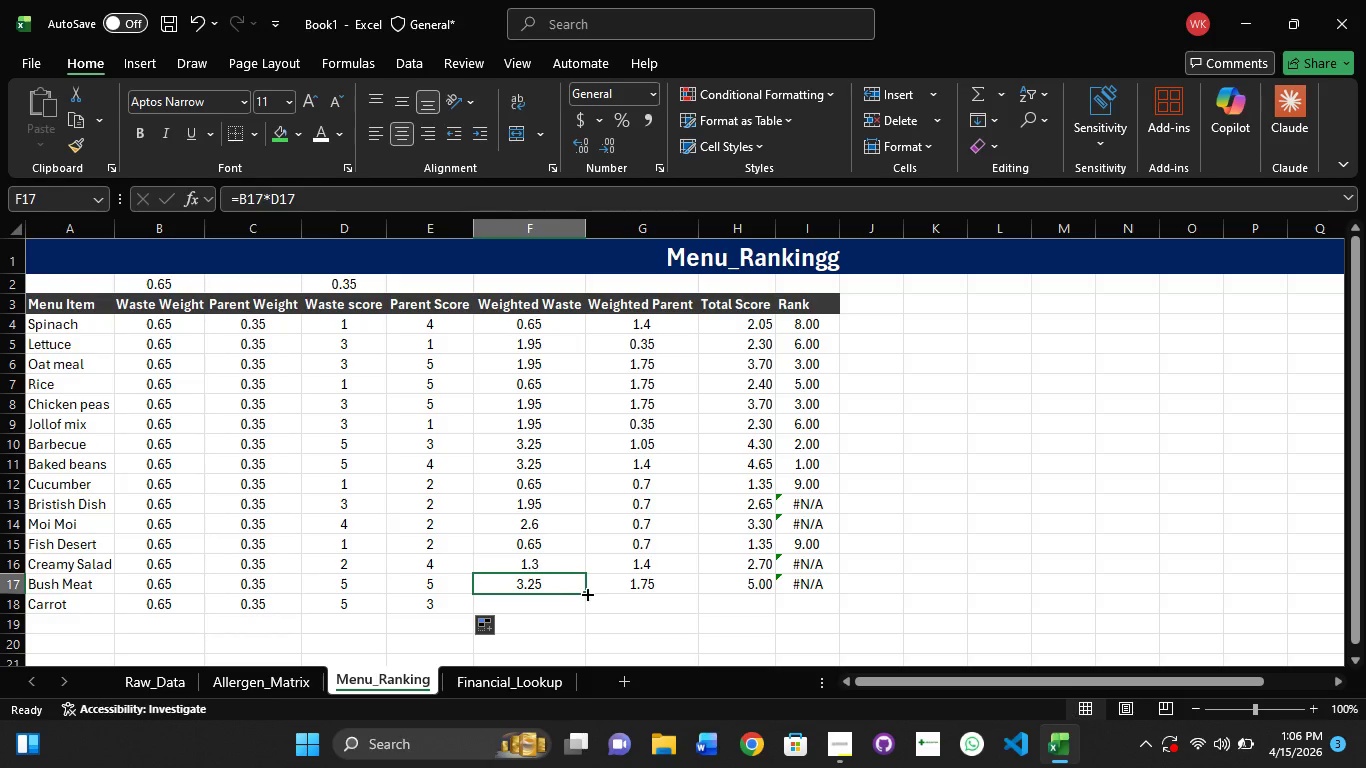 
left_click_drag(start_coordinate=[587, 595], to_coordinate=[586, 610])
 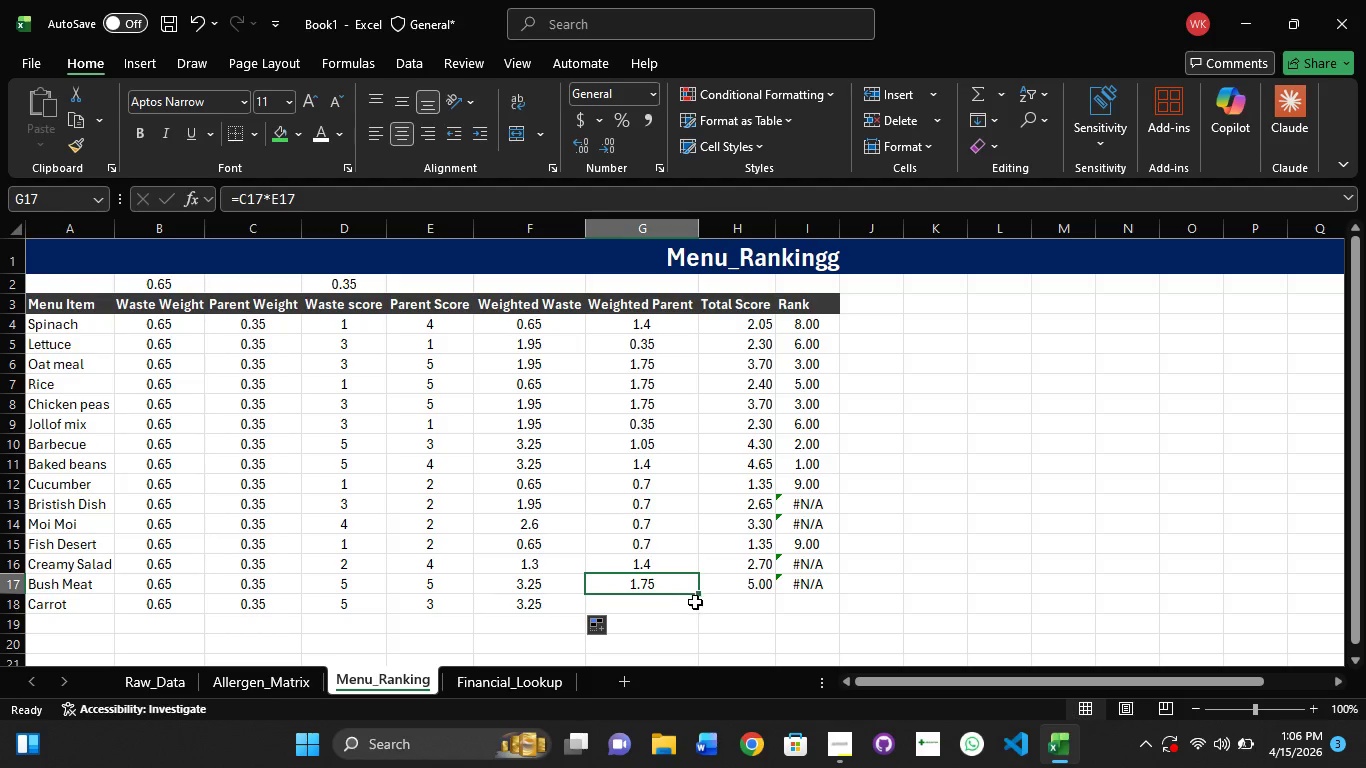 
left_click_drag(start_coordinate=[697, 591], to_coordinate=[699, 604])
 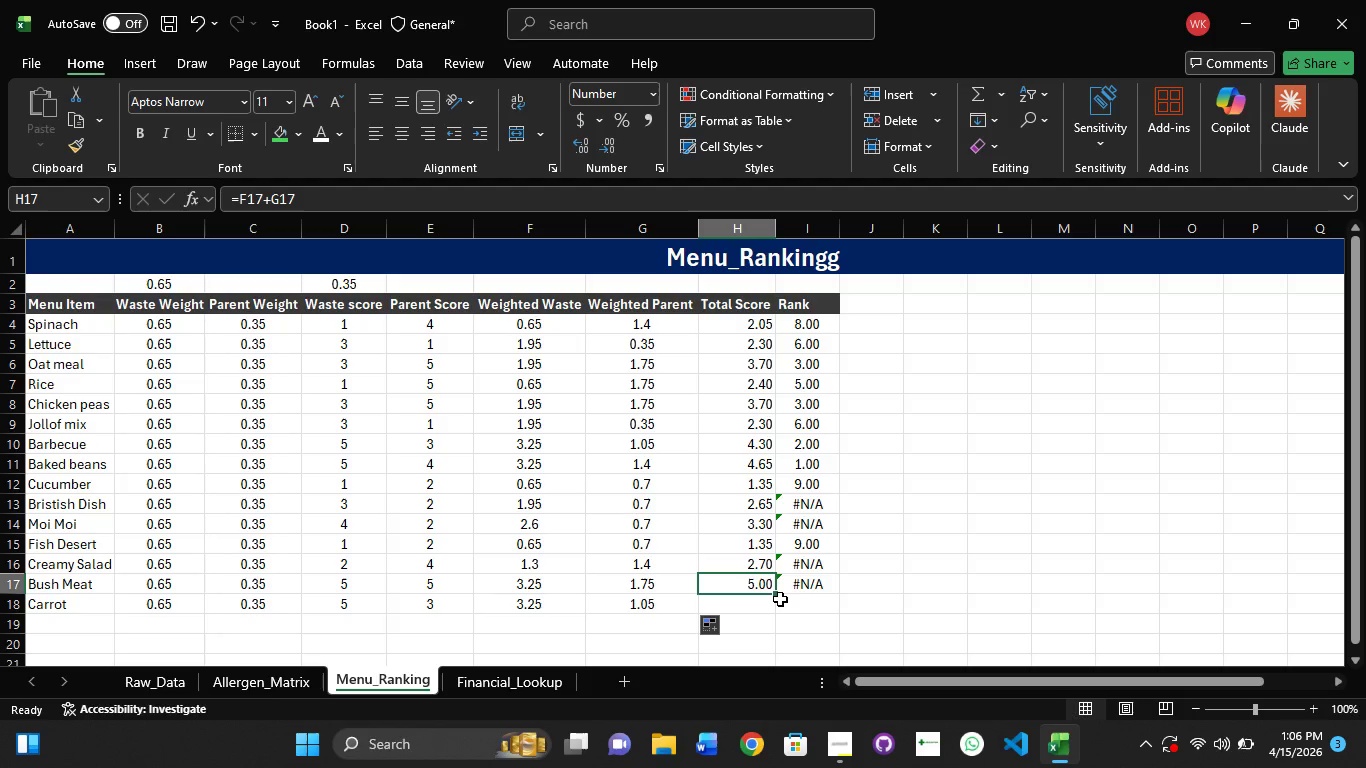 
left_click_drag(start_coordinate=[772, 594], to_coordinate=[772, 611])
 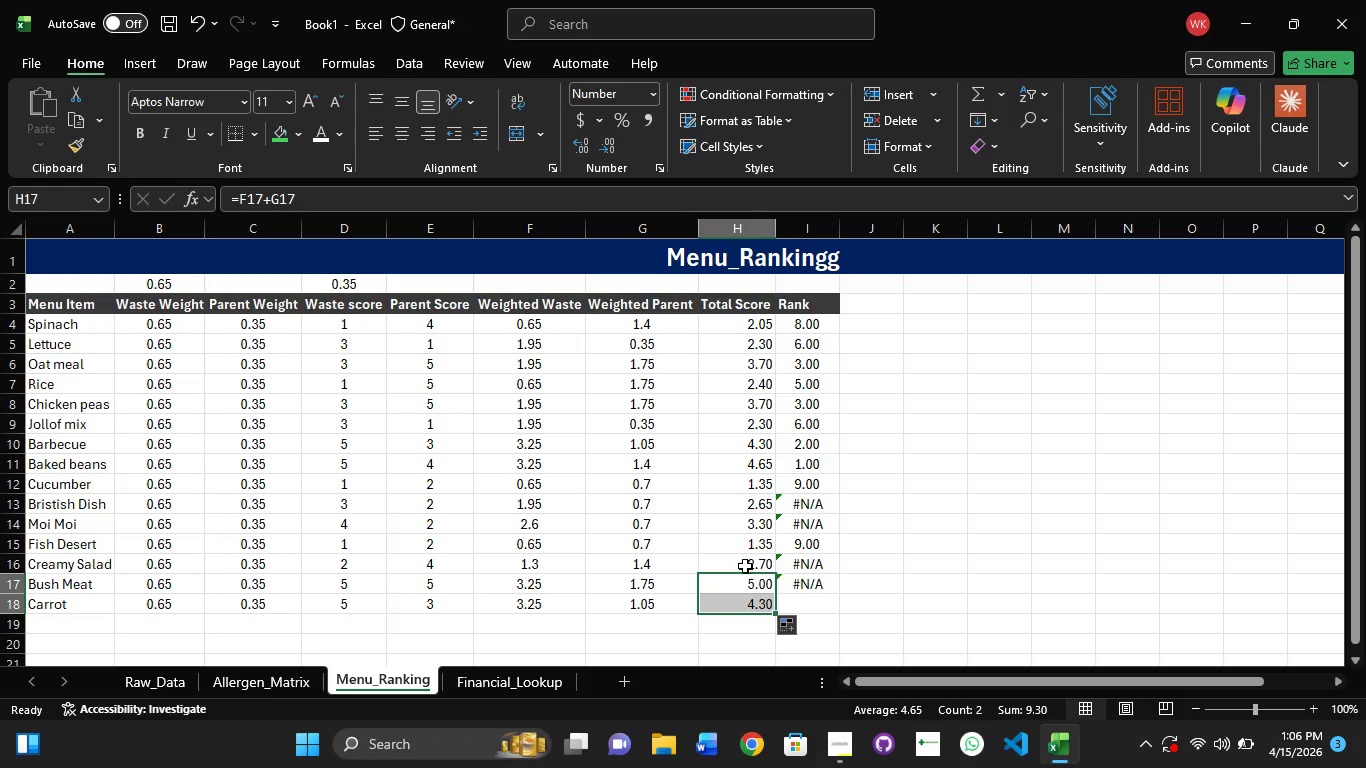 
mouse_move([769, 570])
 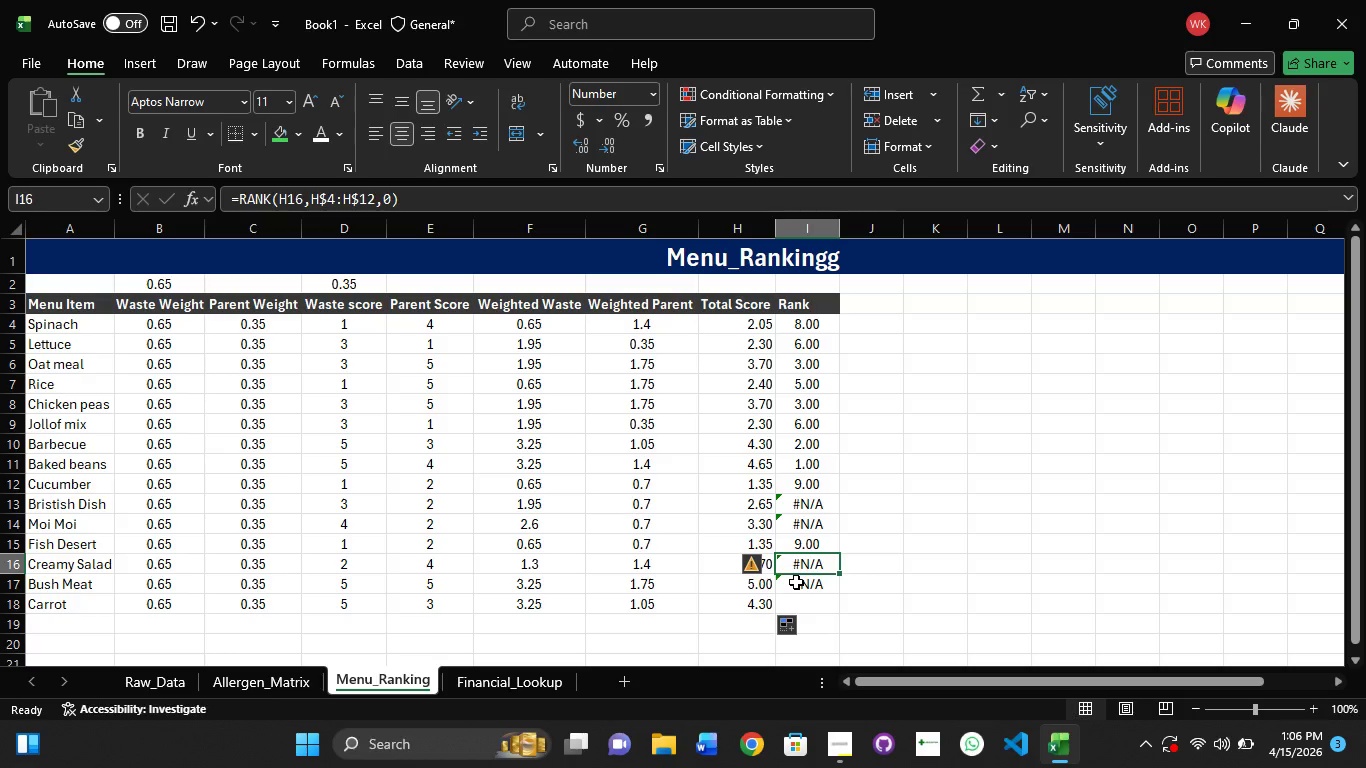 
wait(18.5)
 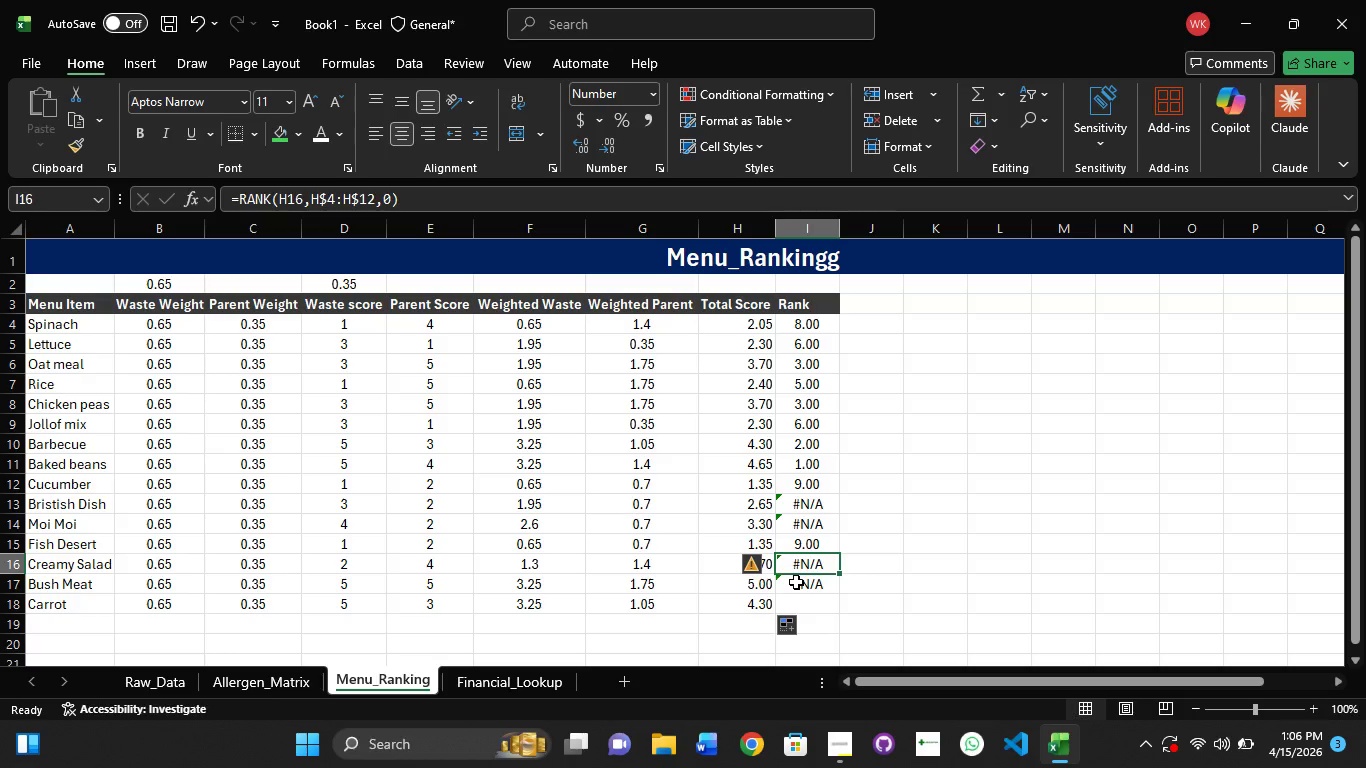 
left_click([824, 585])
 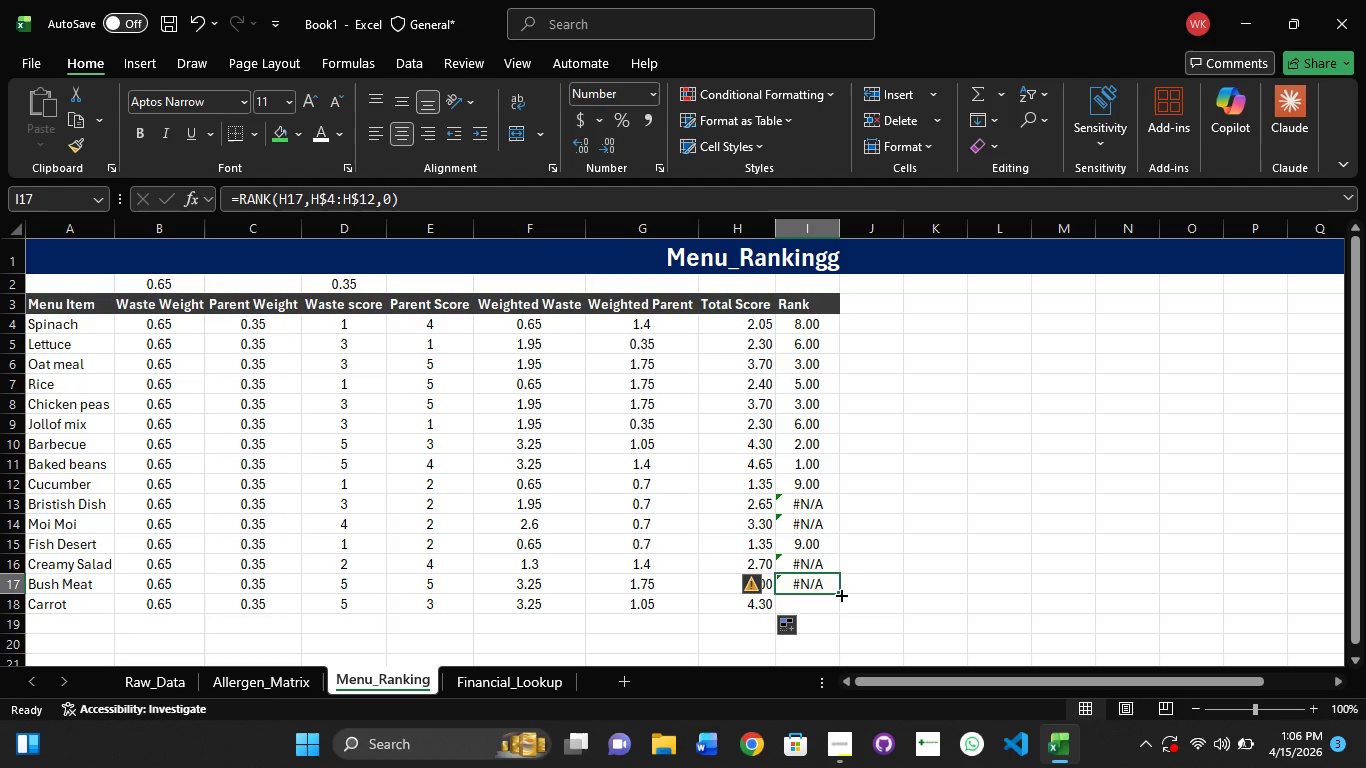 
left_click_drag(start_coordinate=[840, 594], to_coordinate=[848, 609])
 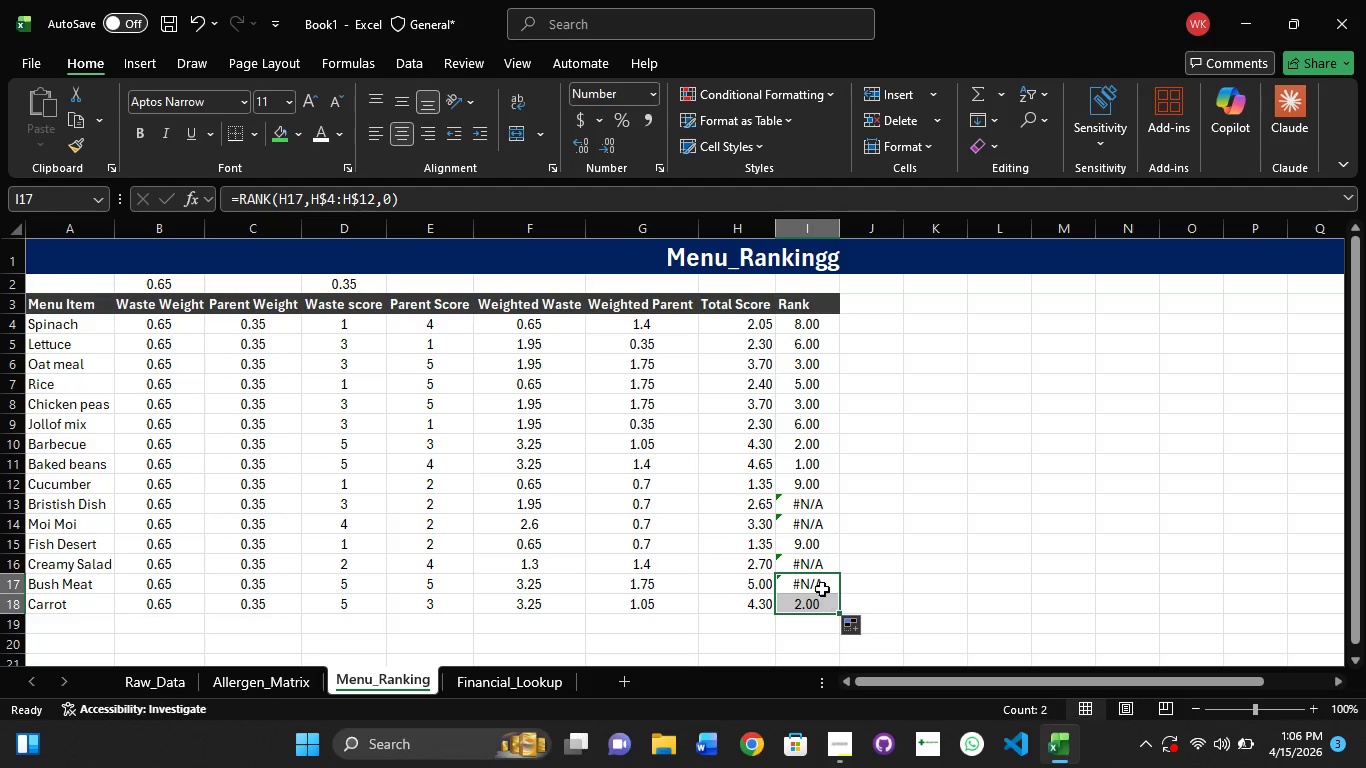 
left_click([819, 583])
 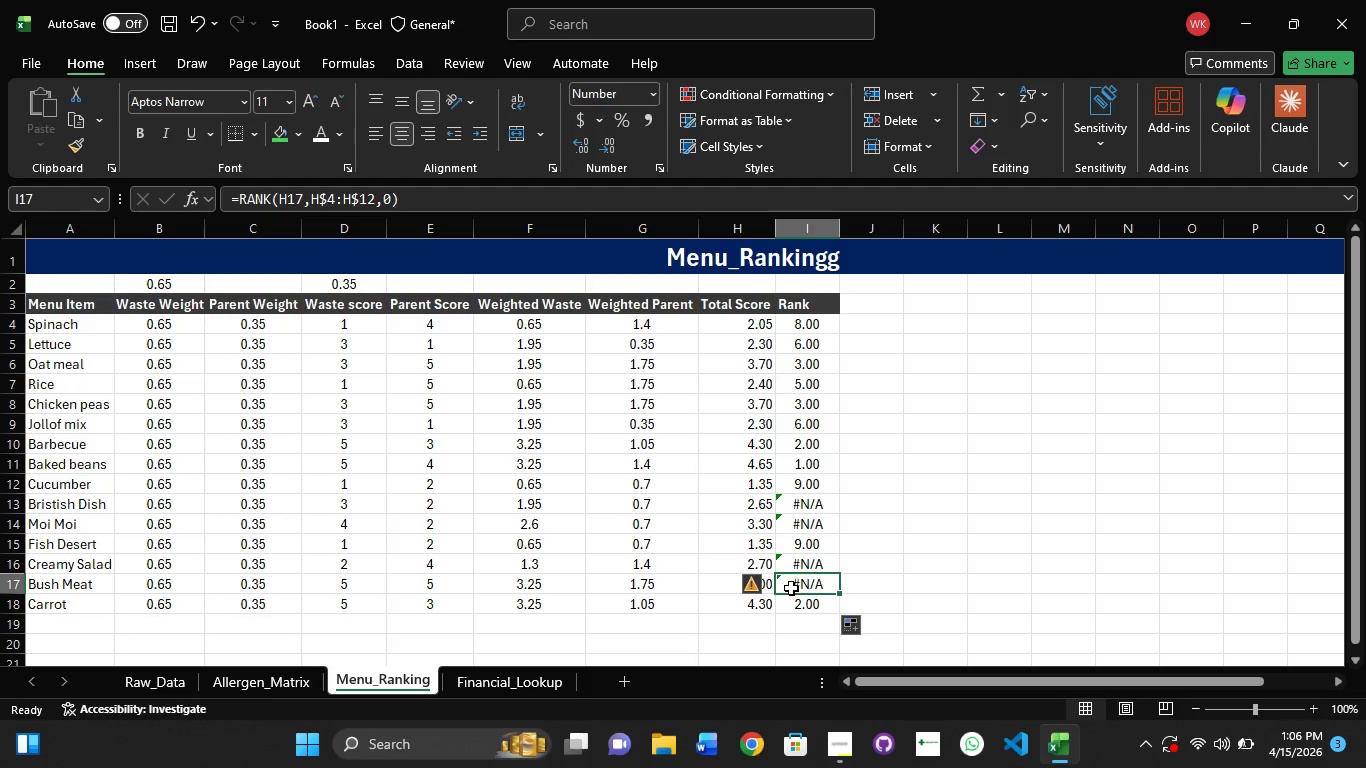 
wait(7.42)
 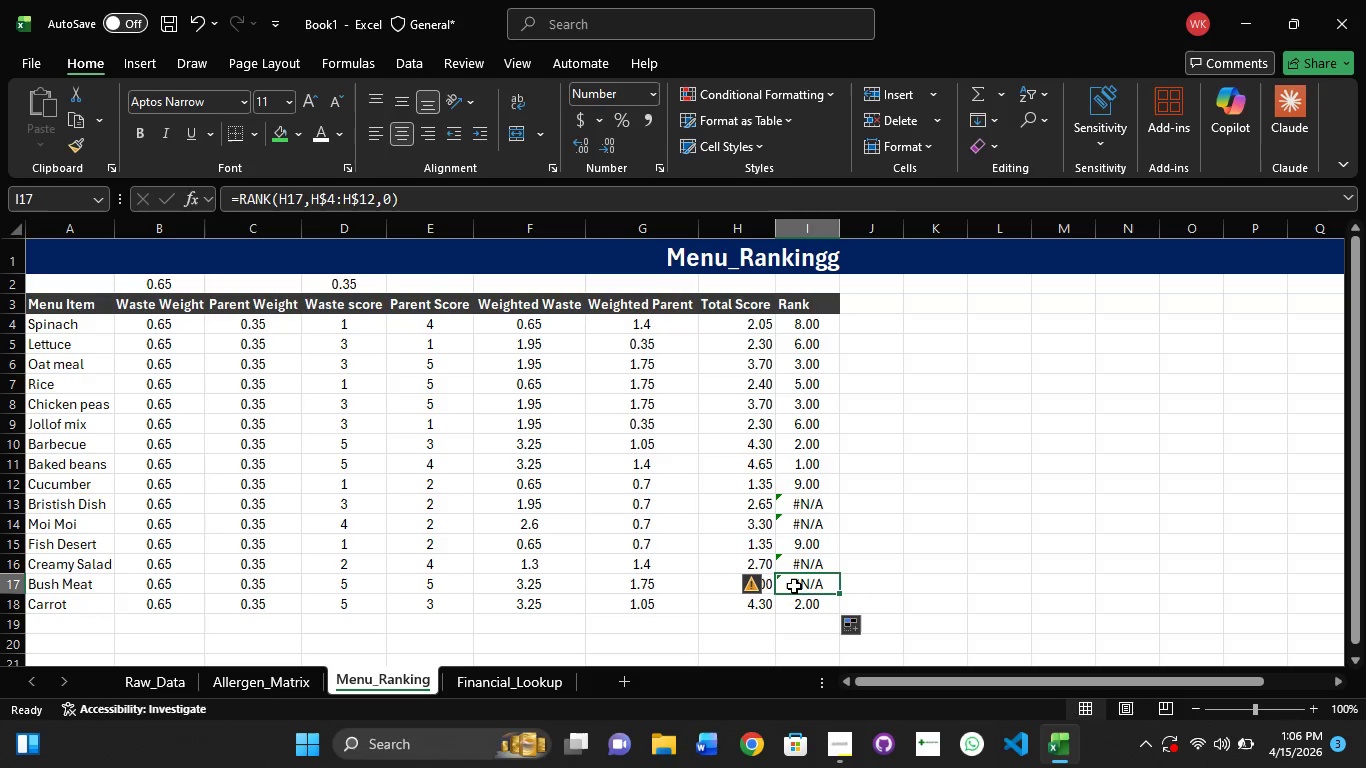 
left_click([542, 668])
 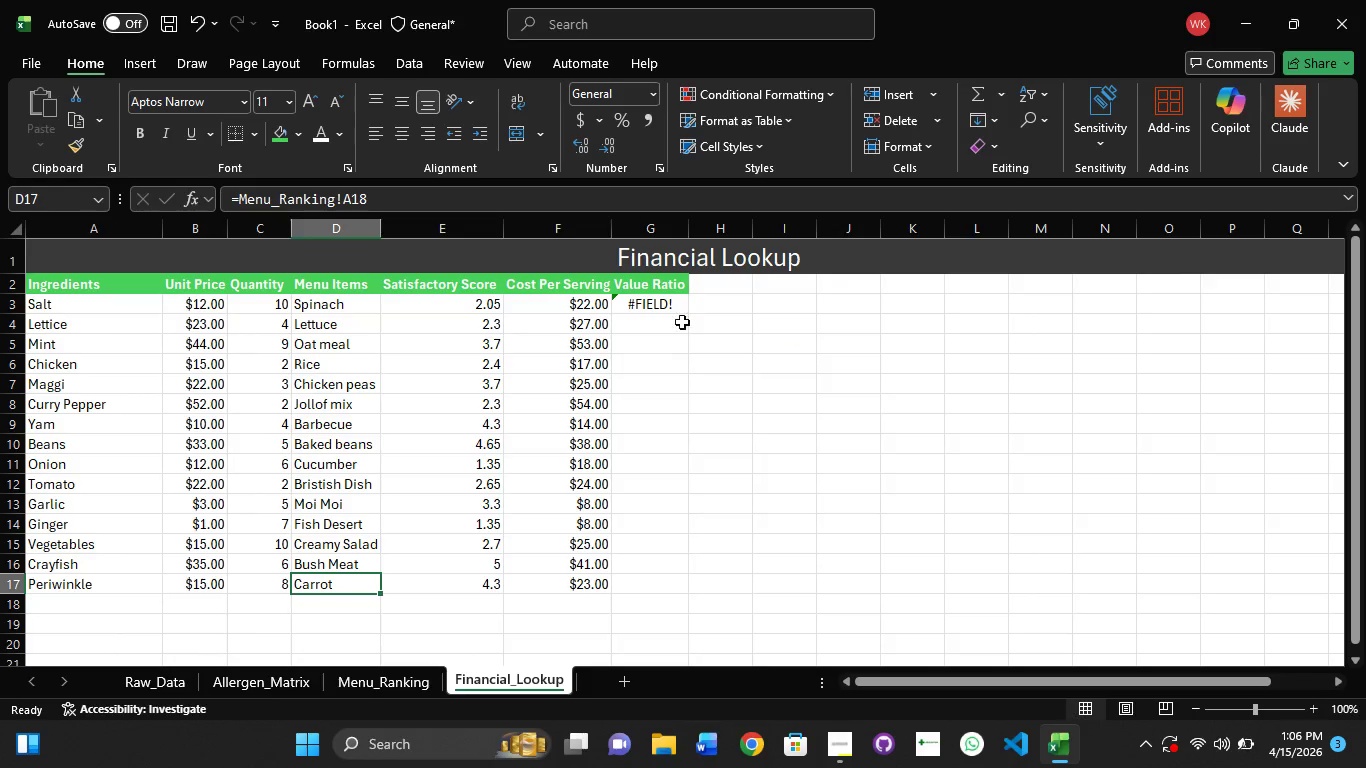 
left_click([671, 306])
 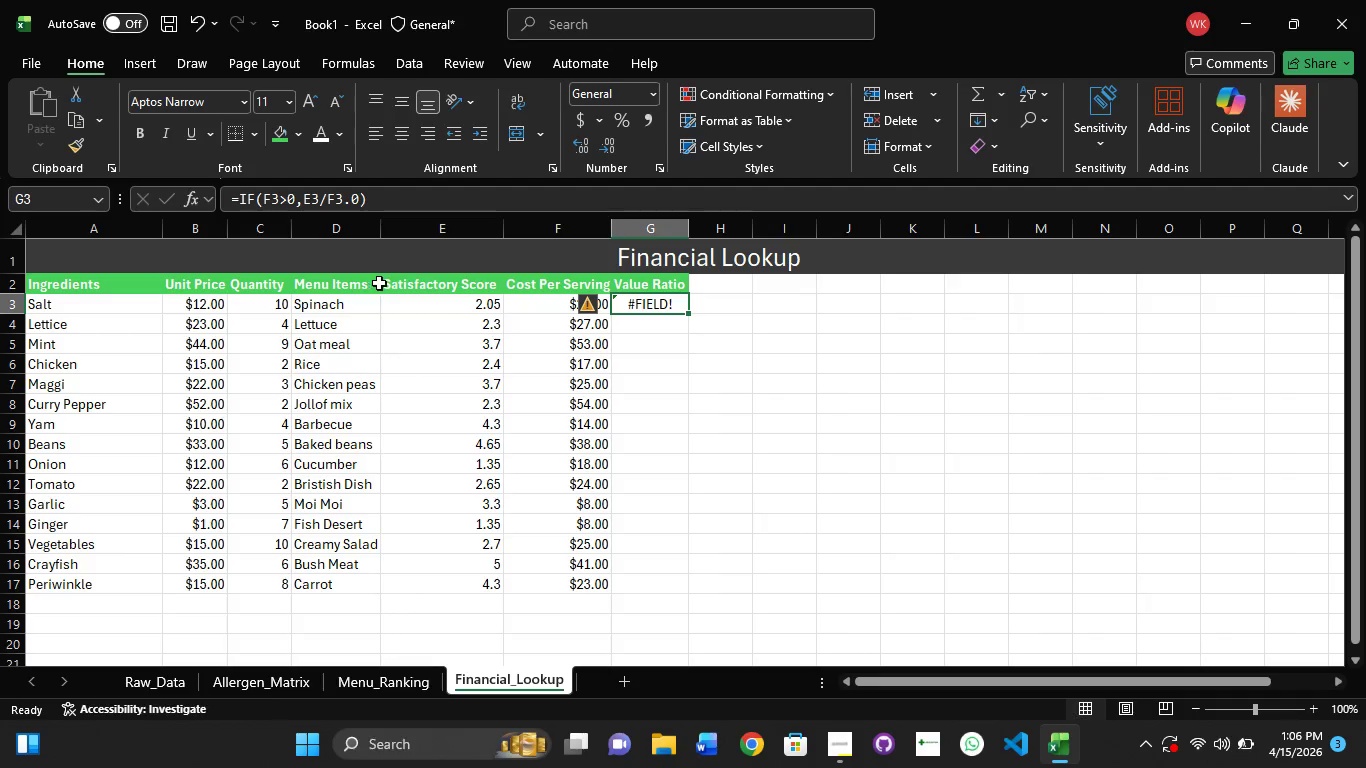 
left_click_drag(start_coordinate=[683, 365], to_coordinate=[686, 370])
 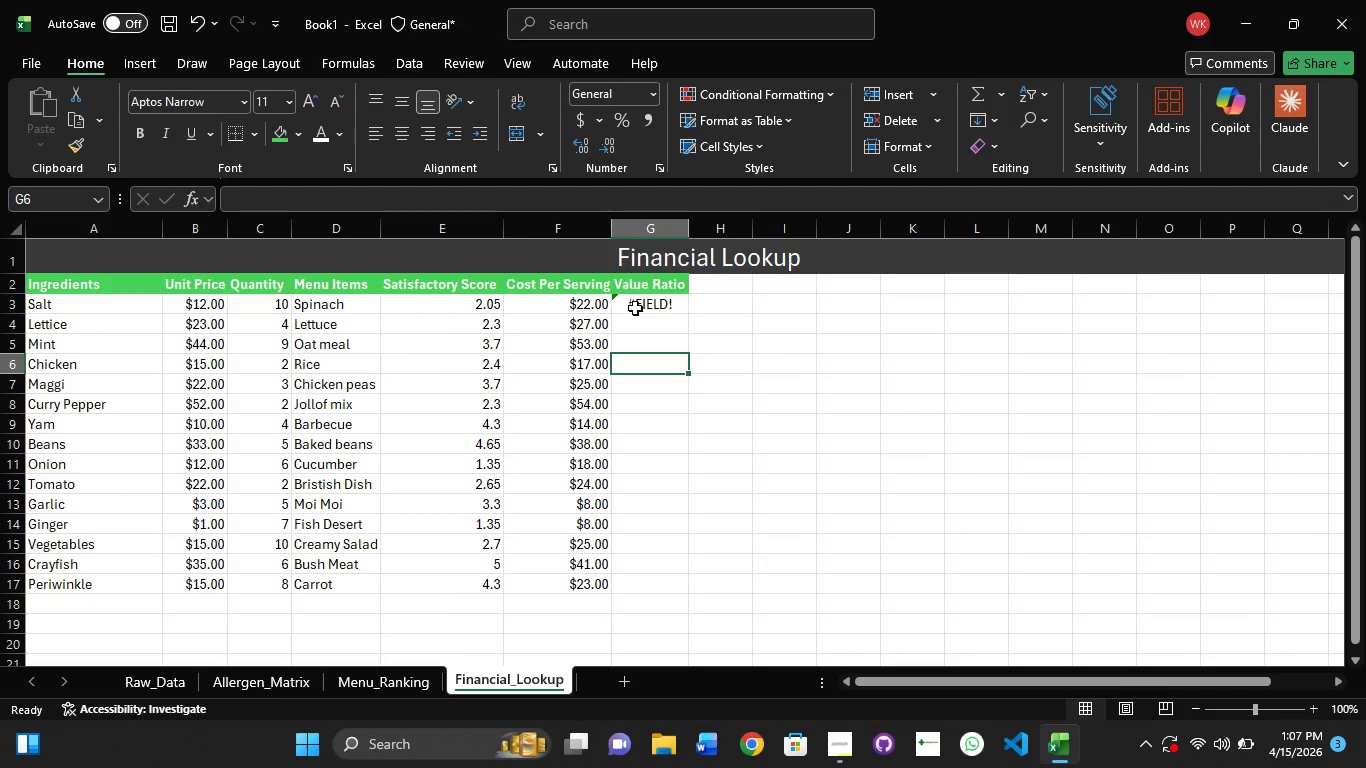 
left_click_drag(start_coordinate=[635, 308], to_coordinate=[640, 310])
 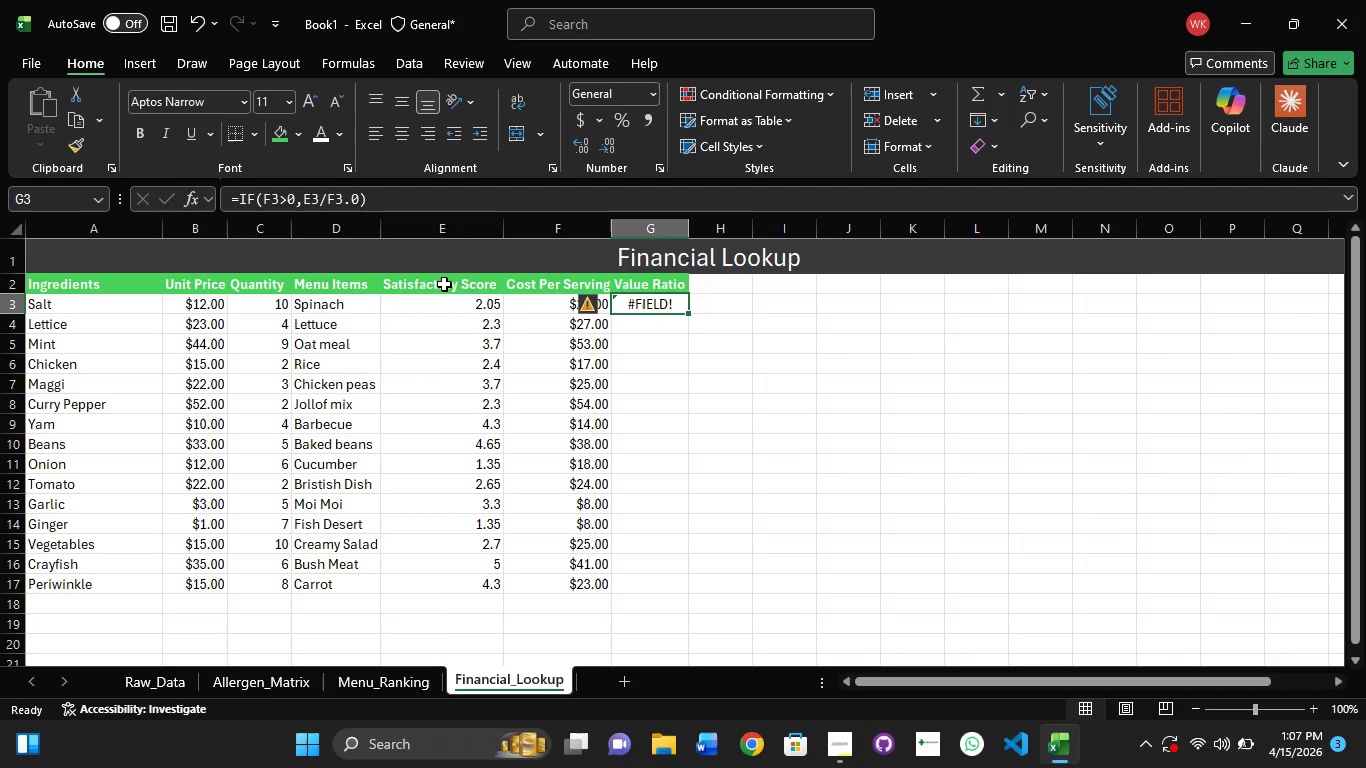 
wait(31.33)
 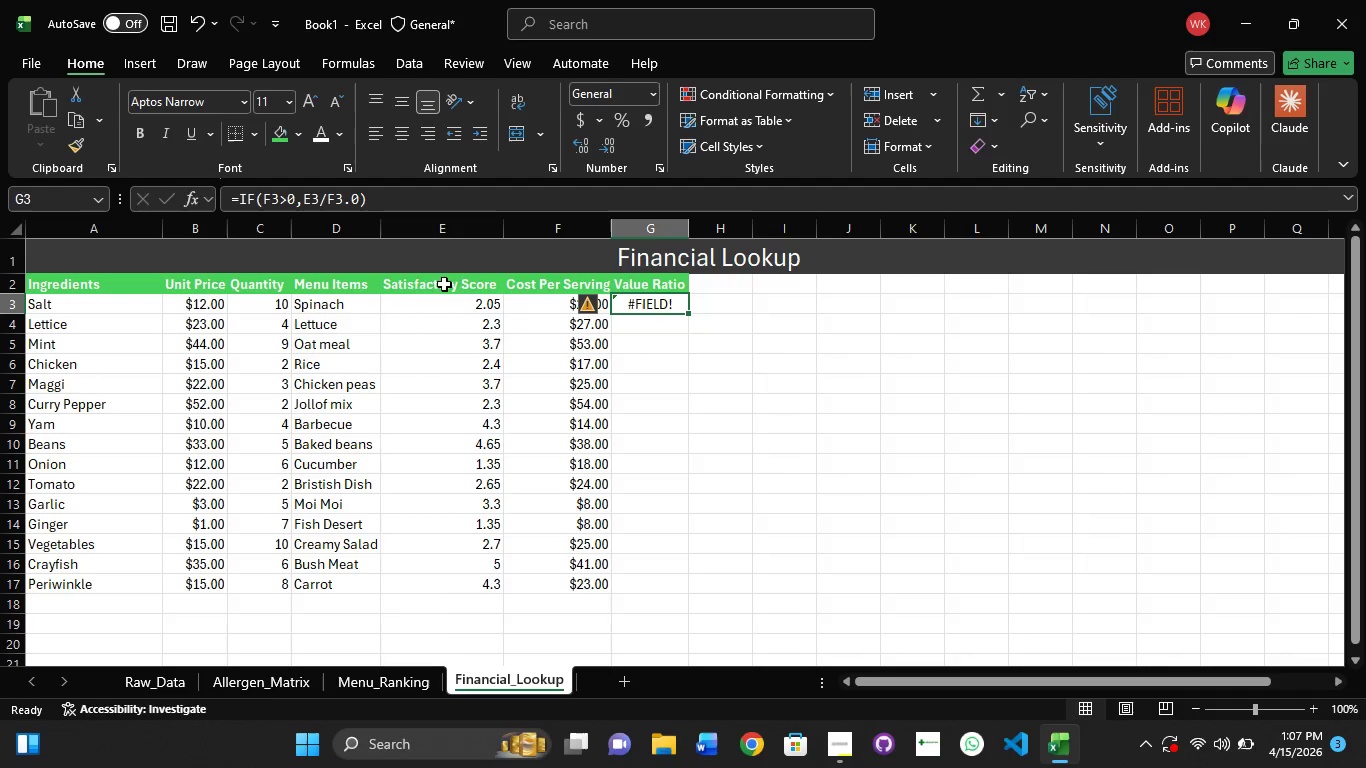 
left_click([660, 301])
 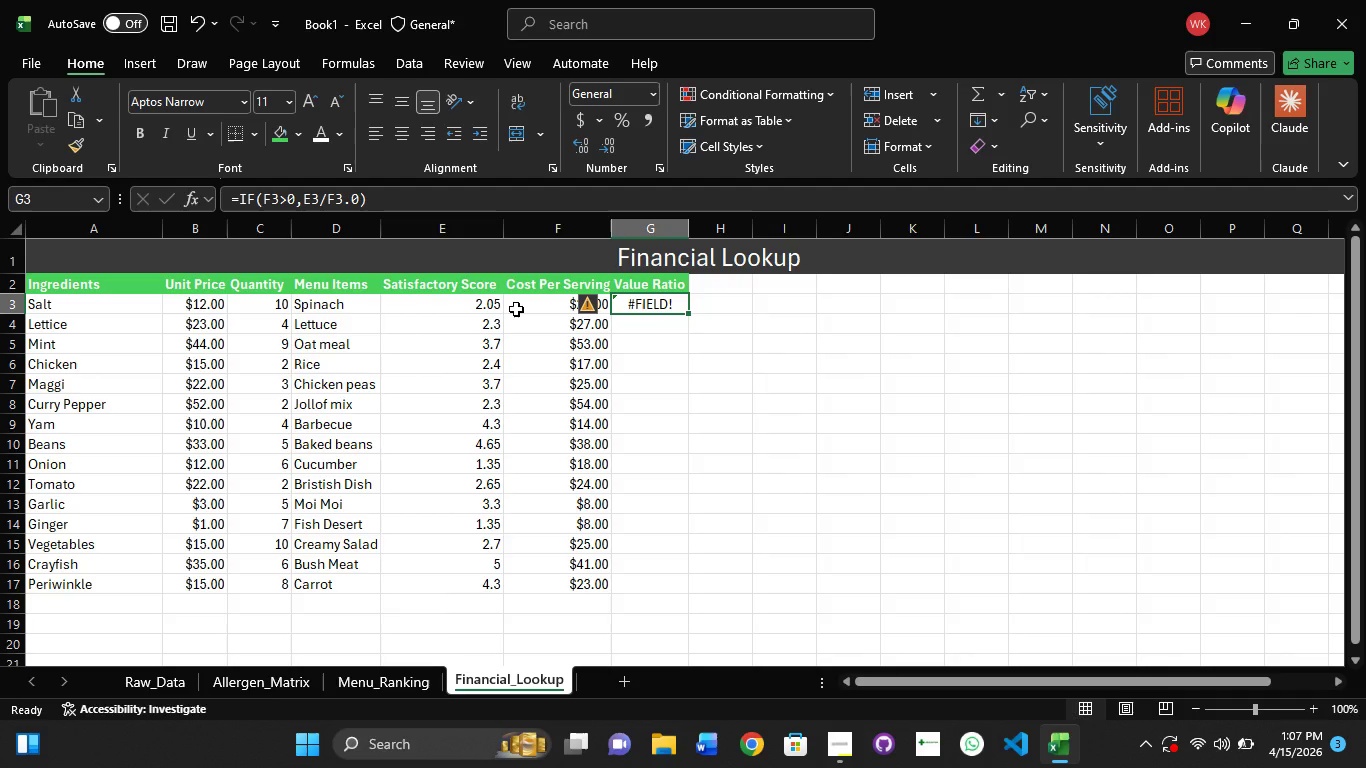 
wait(14.98)
 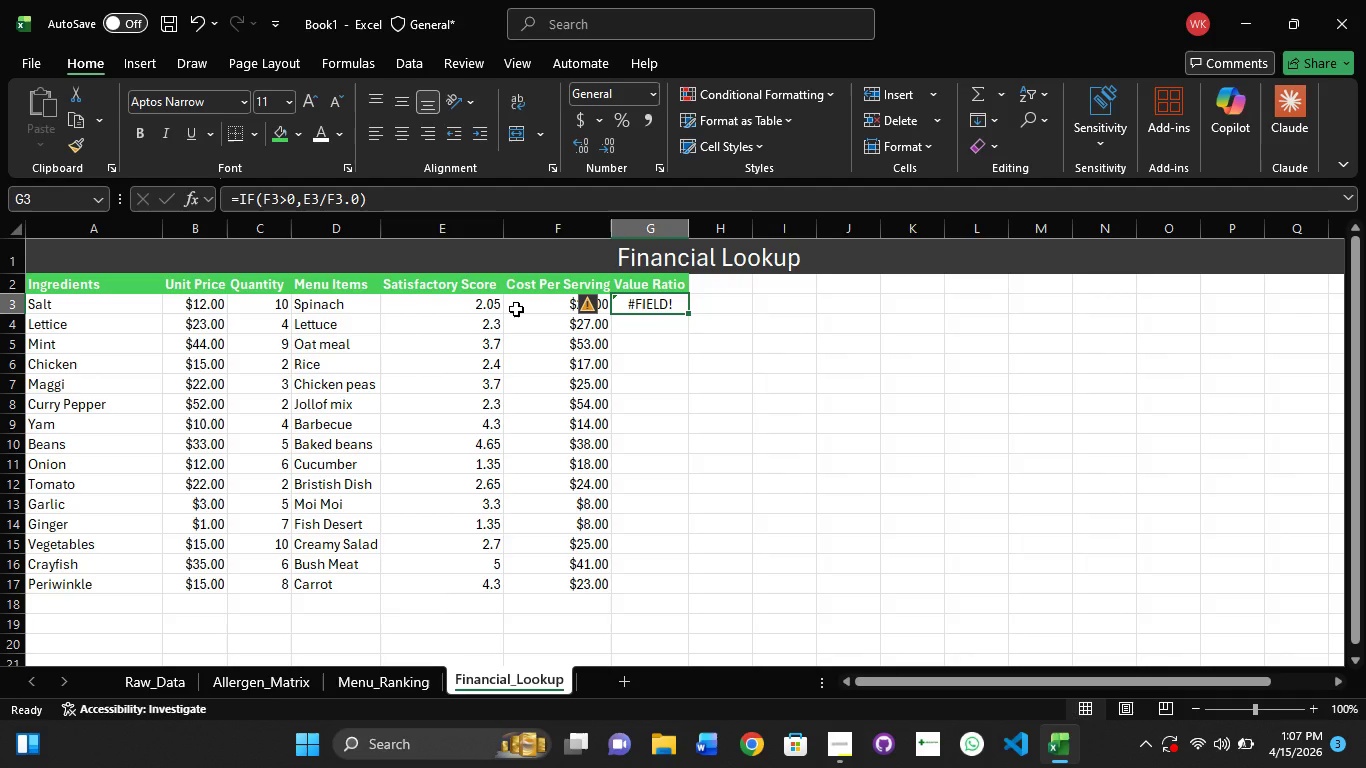 
left_click([660, 431])
 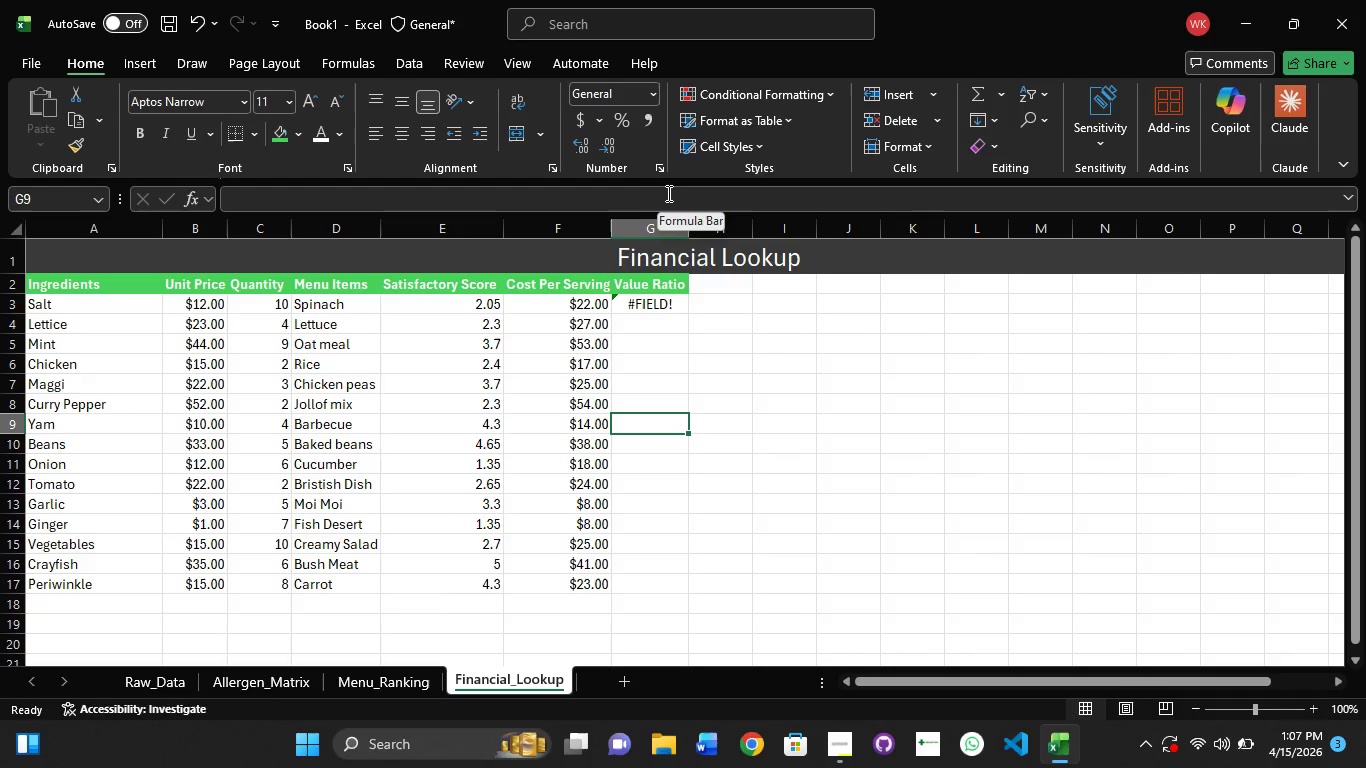 
wait(17.19)
 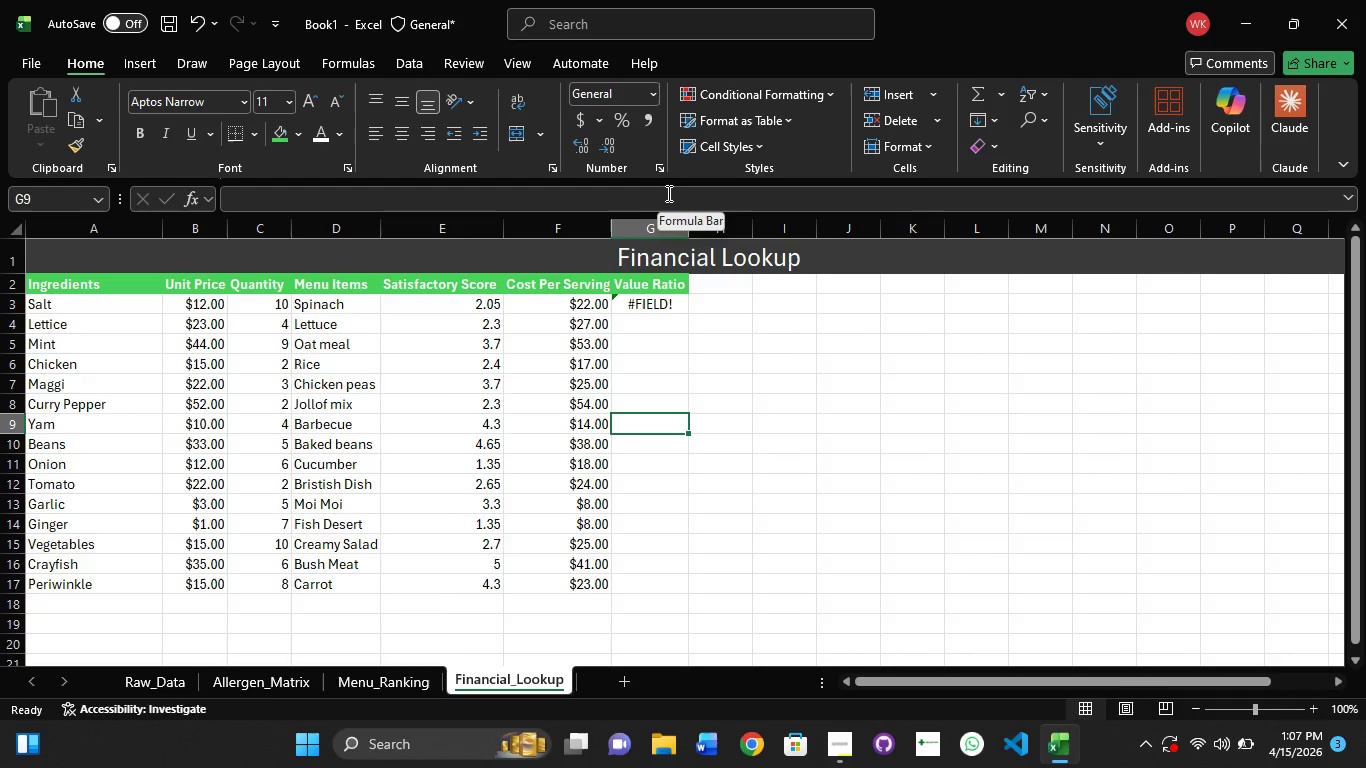 
left_click_drag(start_coordinate=[664, 307], to_coordinate=[677, 312])
 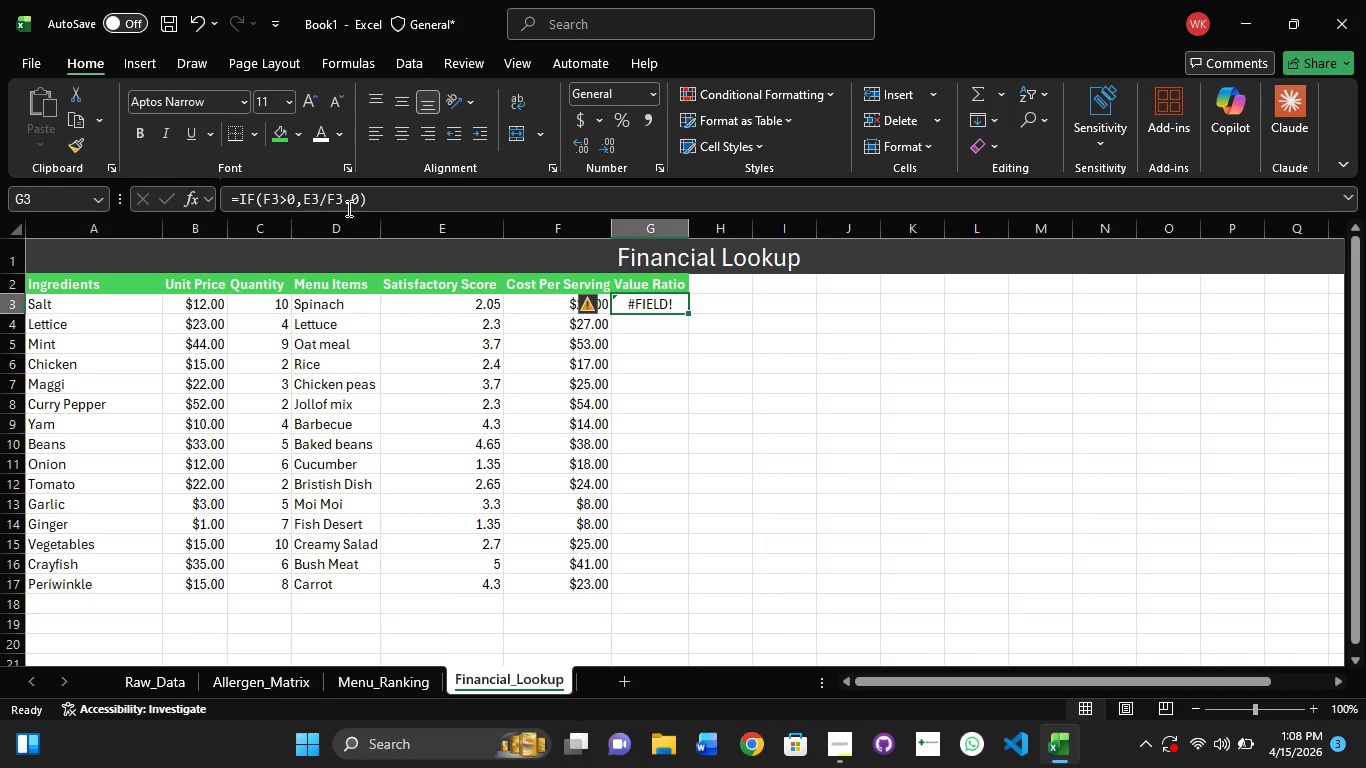 
left_click([348, 208])
 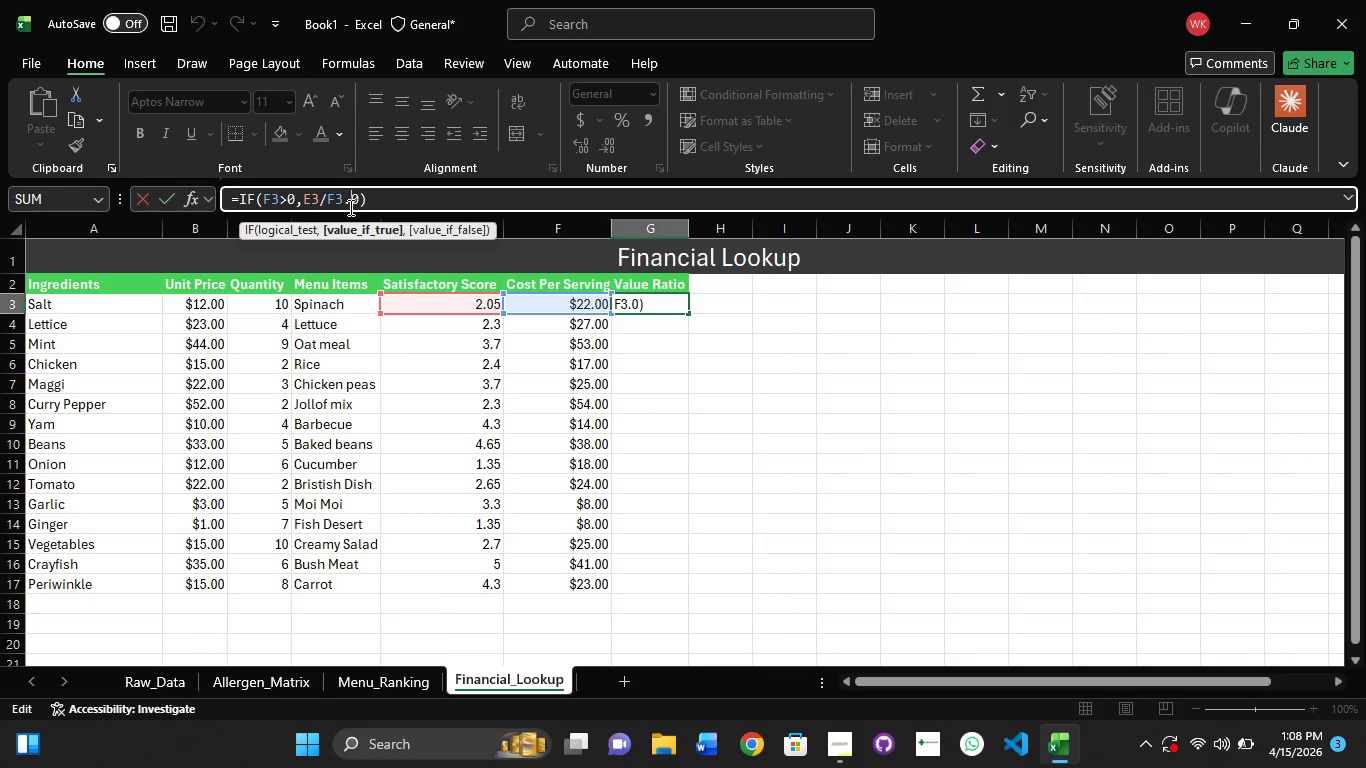 
key(Backspace)
 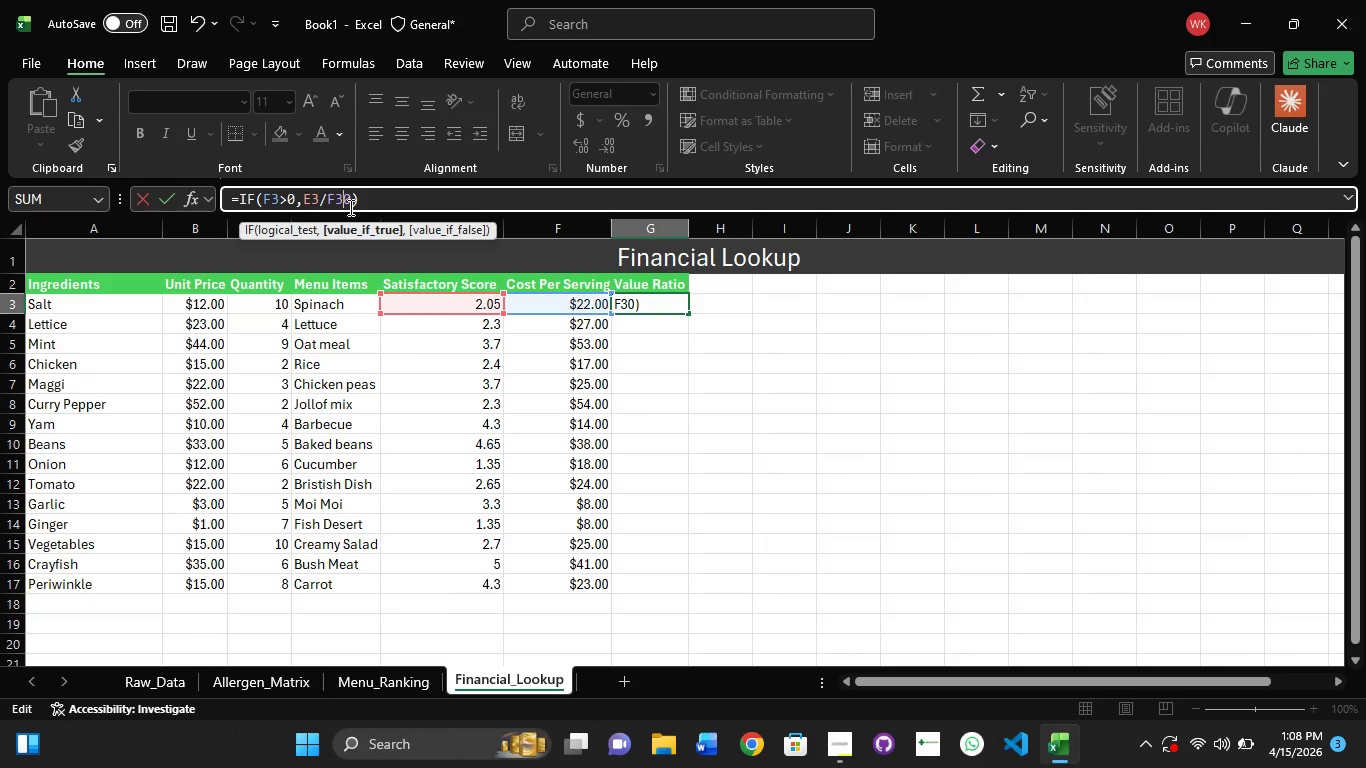 
key(Comma)
 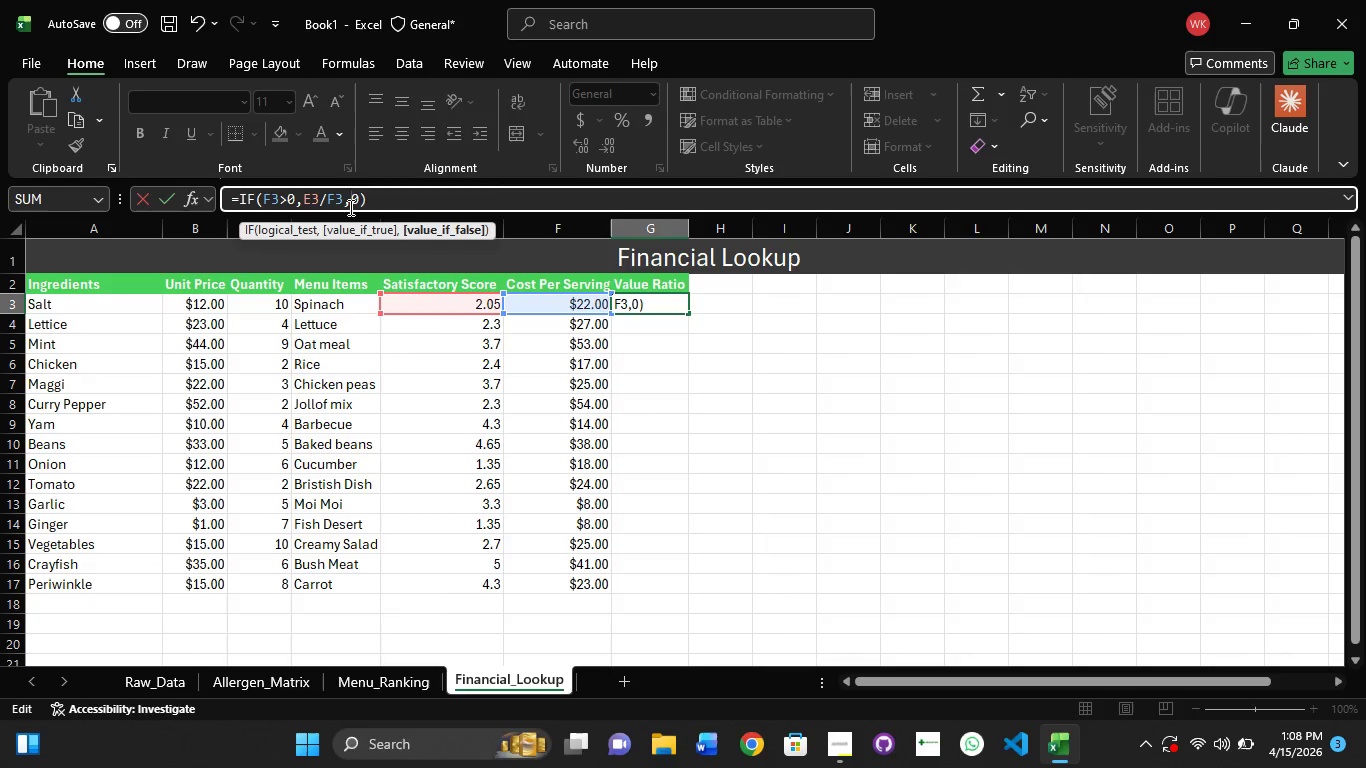 
key(Enter)
 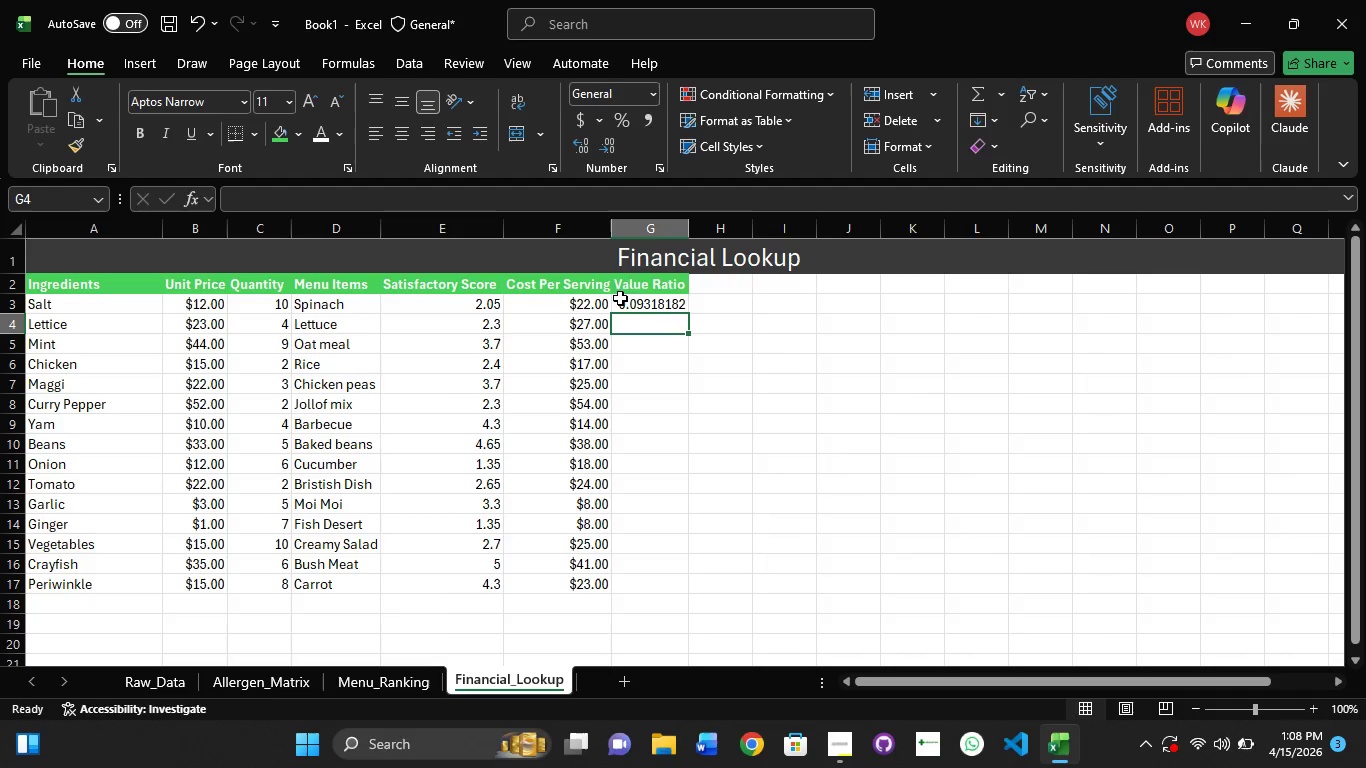 
left_click([646, 313])
 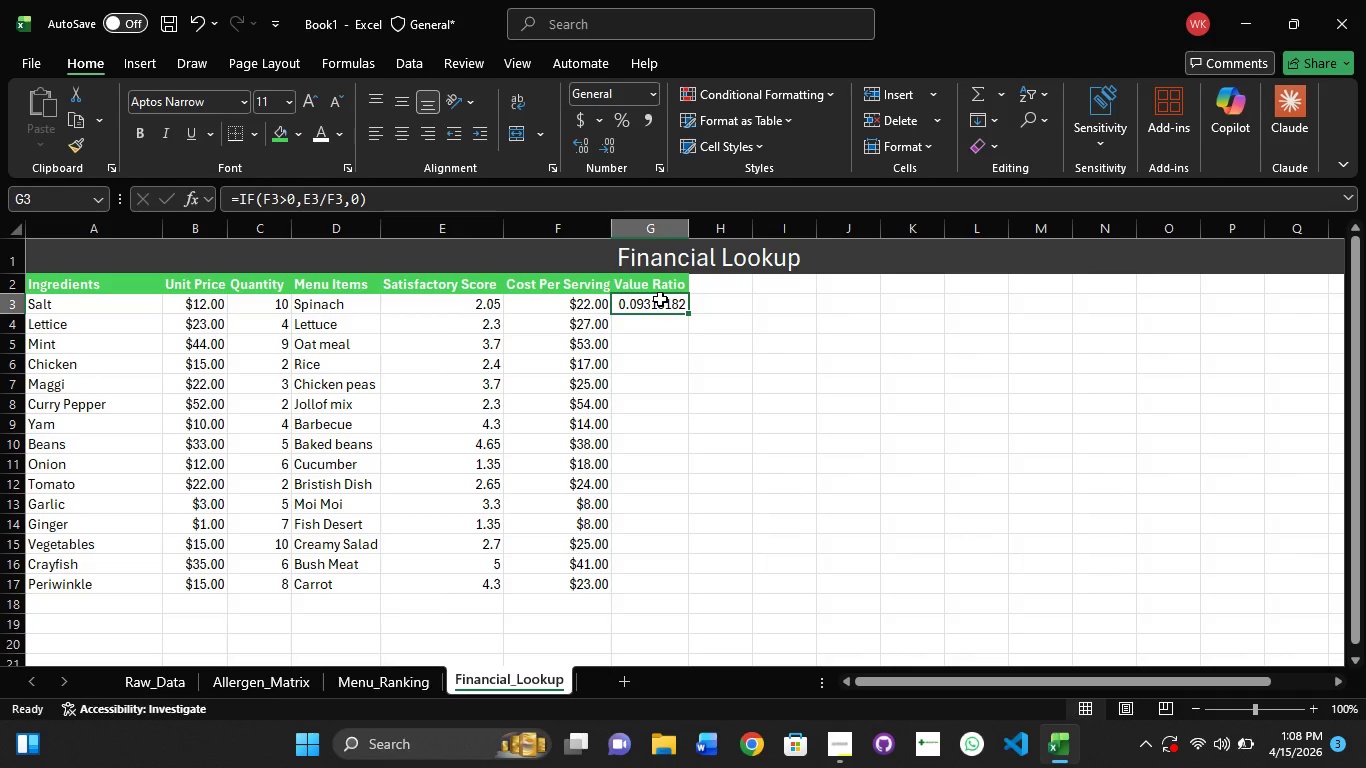 
wait(14.34)
 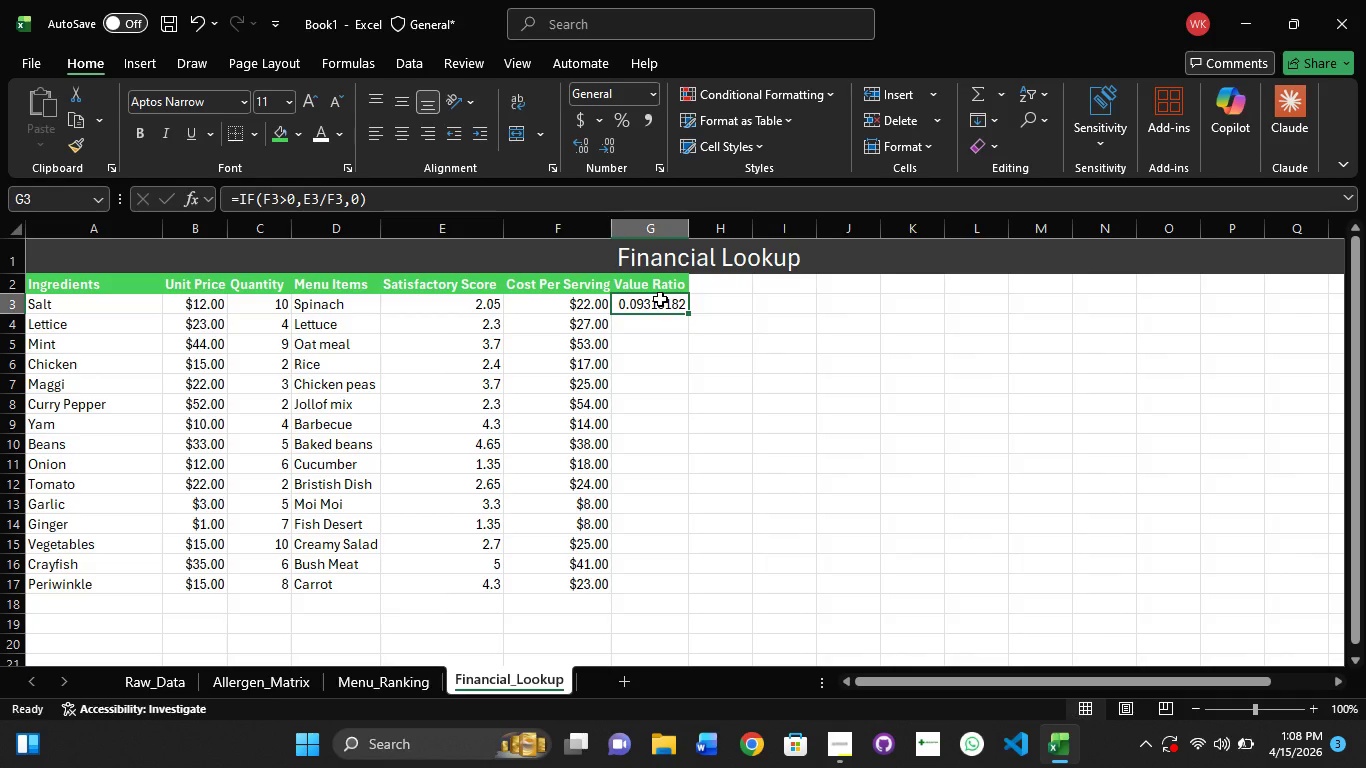 
left_click_drag(start_coordinate=[697, 316], to_coordinate=[721, 357])
 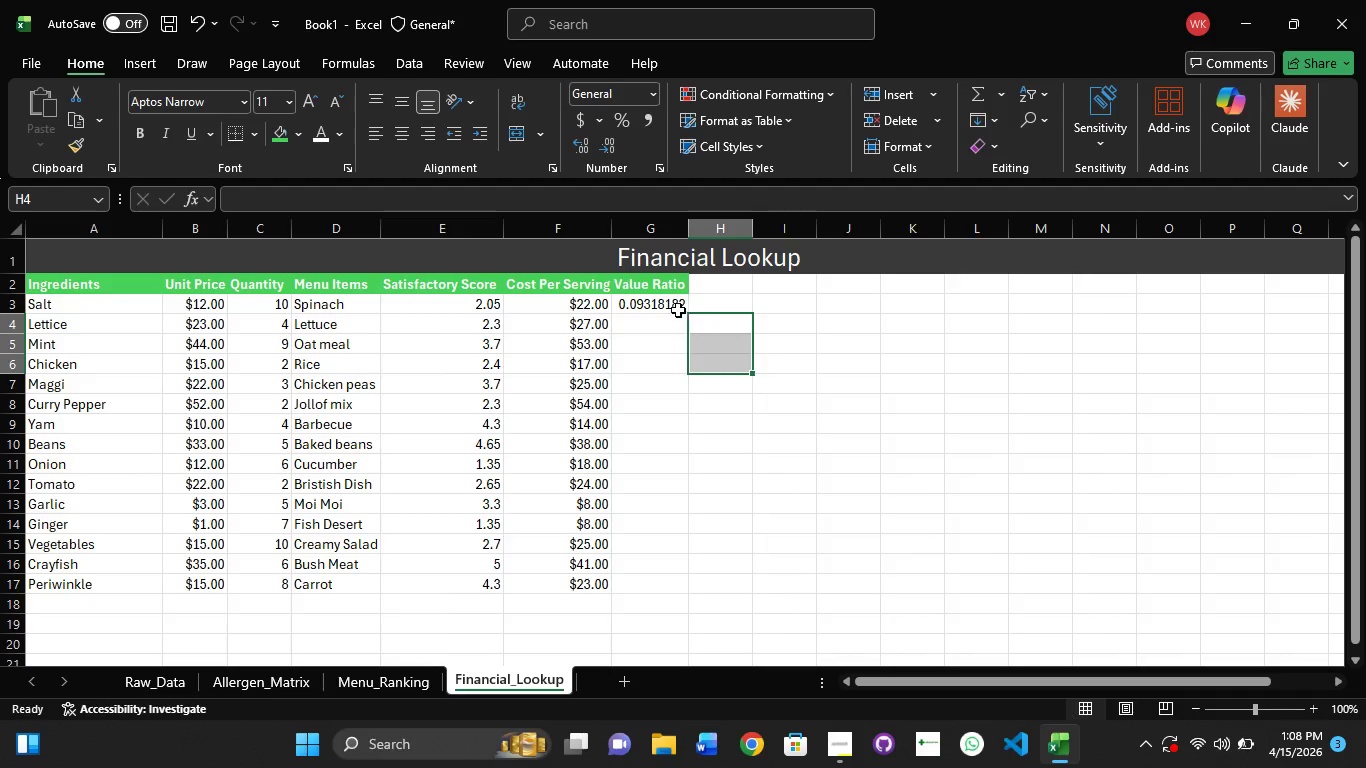 
left_click([676, 310])
 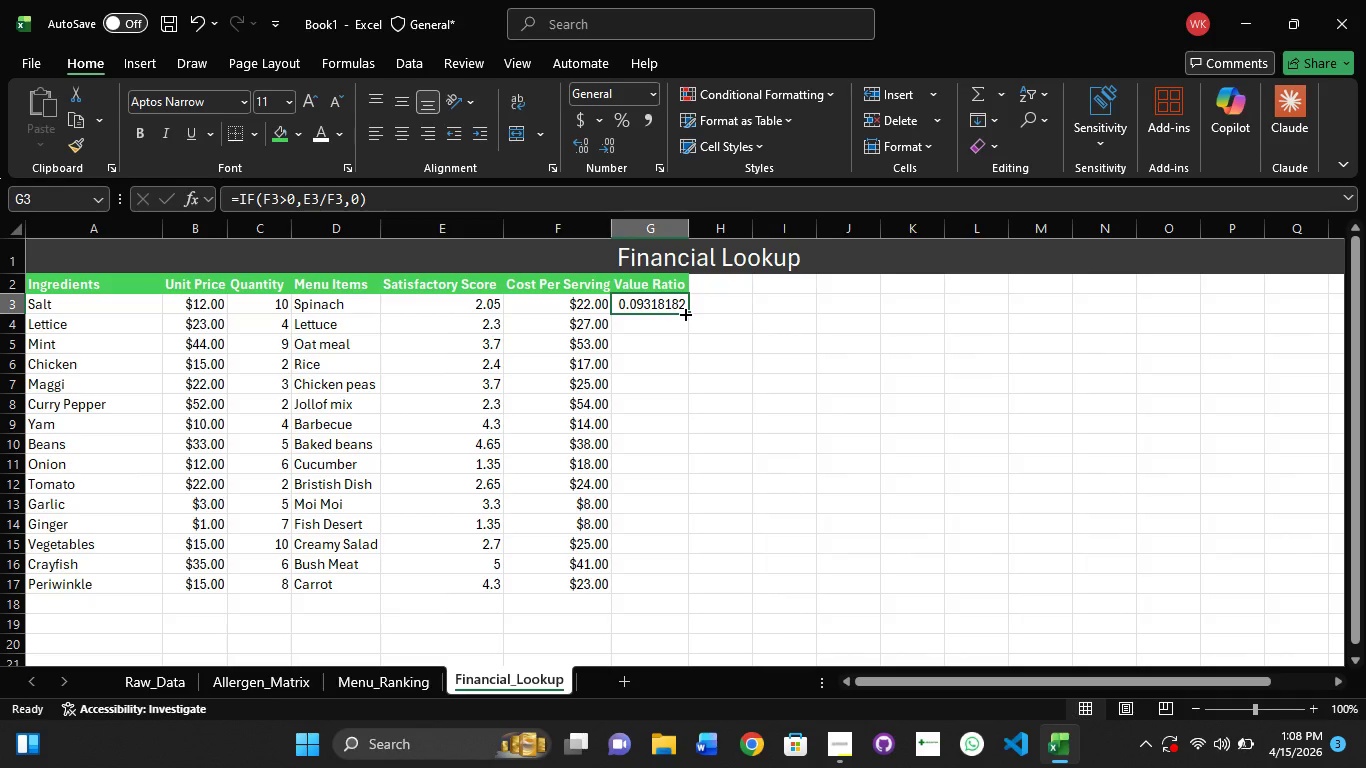 
left_click_drag(start_coordinate=[690, 313], to_coordinate=[728, 589])
 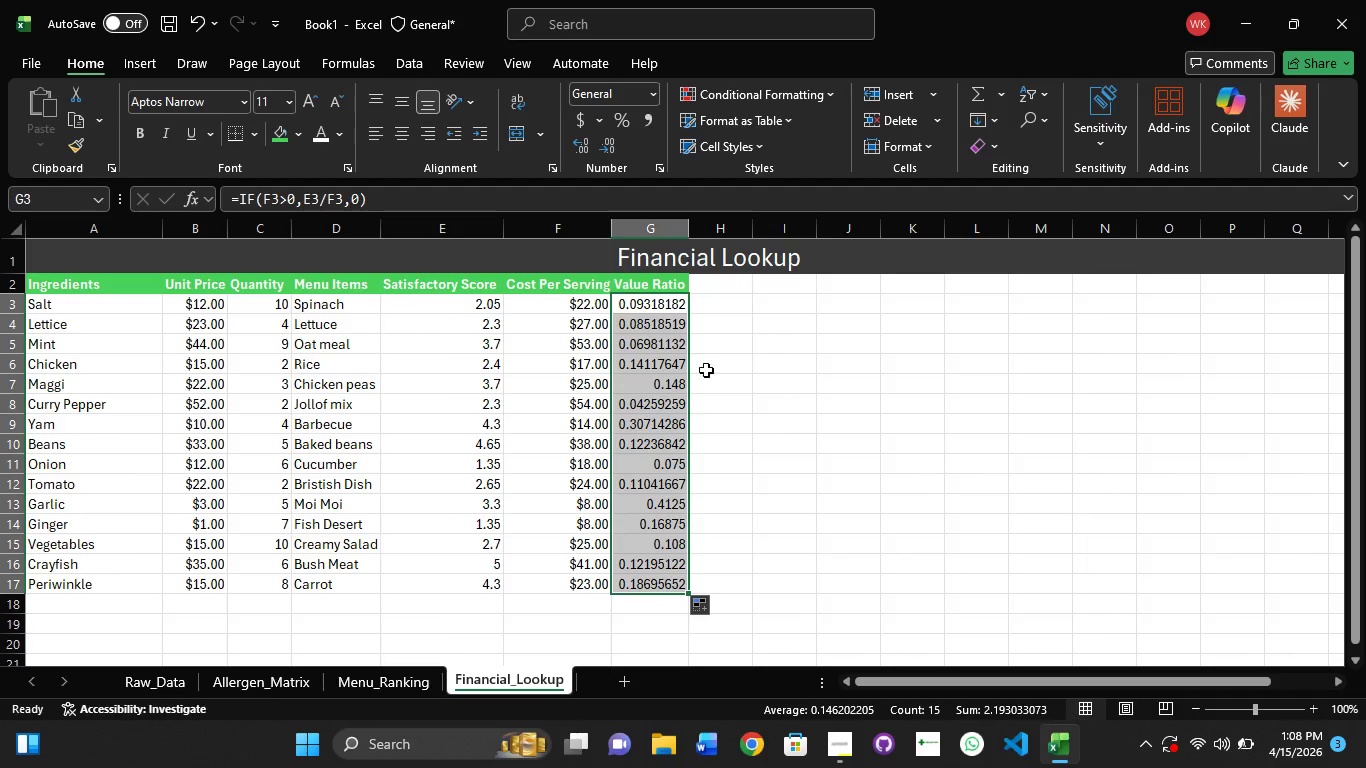 
wait(9.77)
 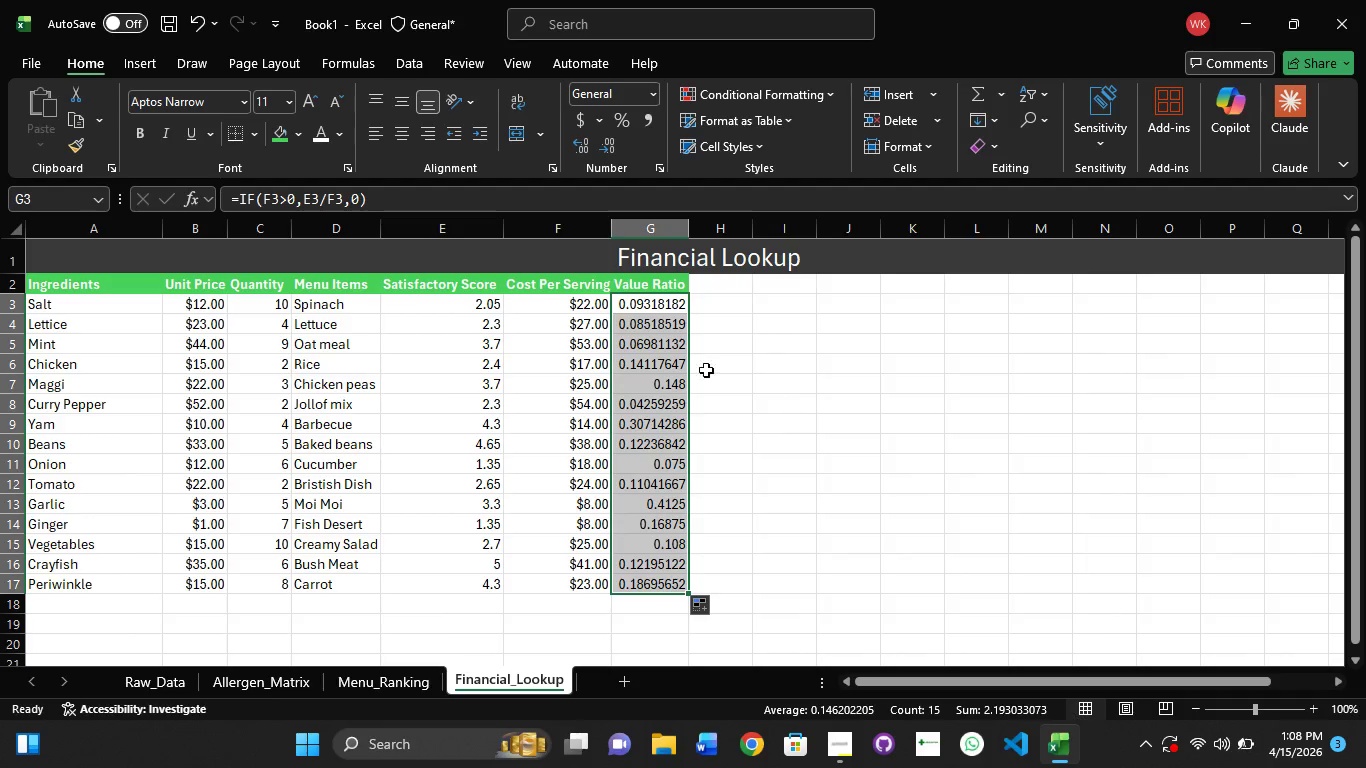 
left_click([587, 300])
 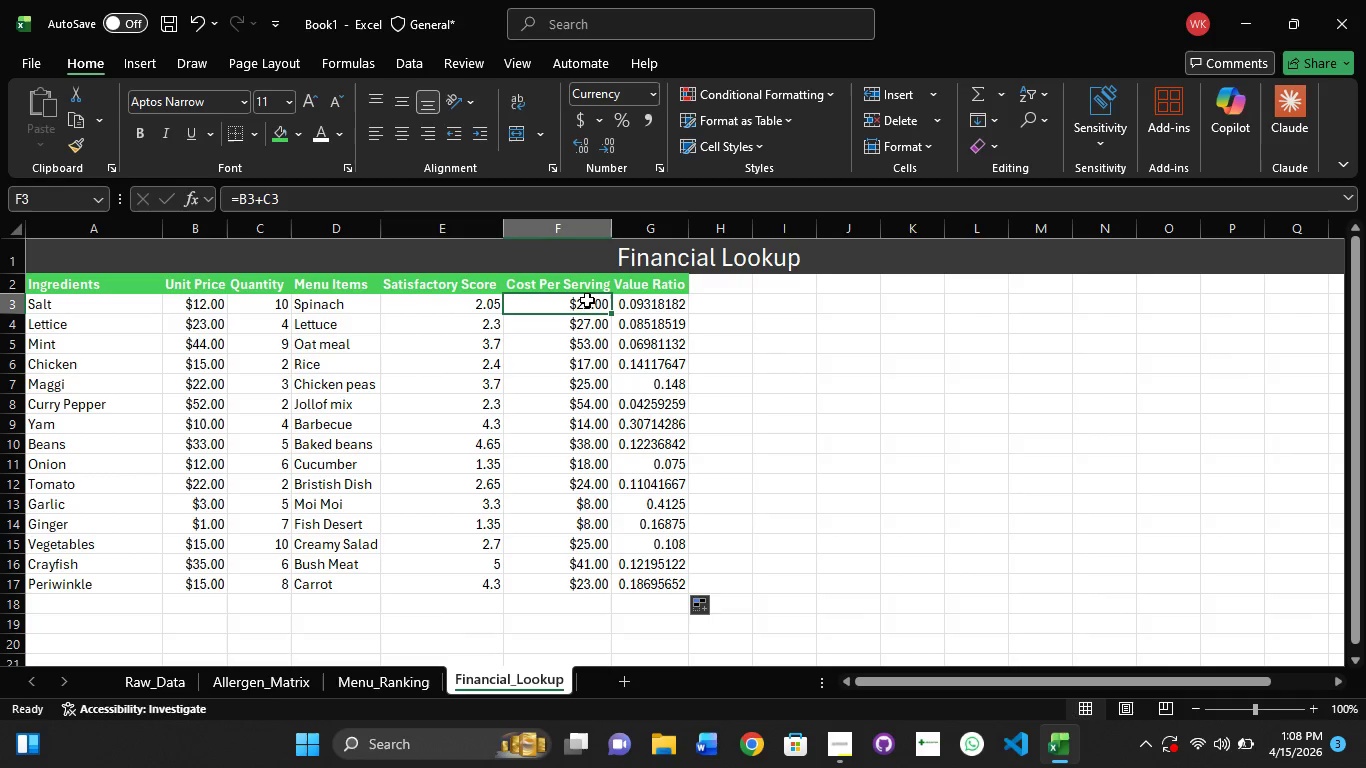 
left_click([587, 300])
 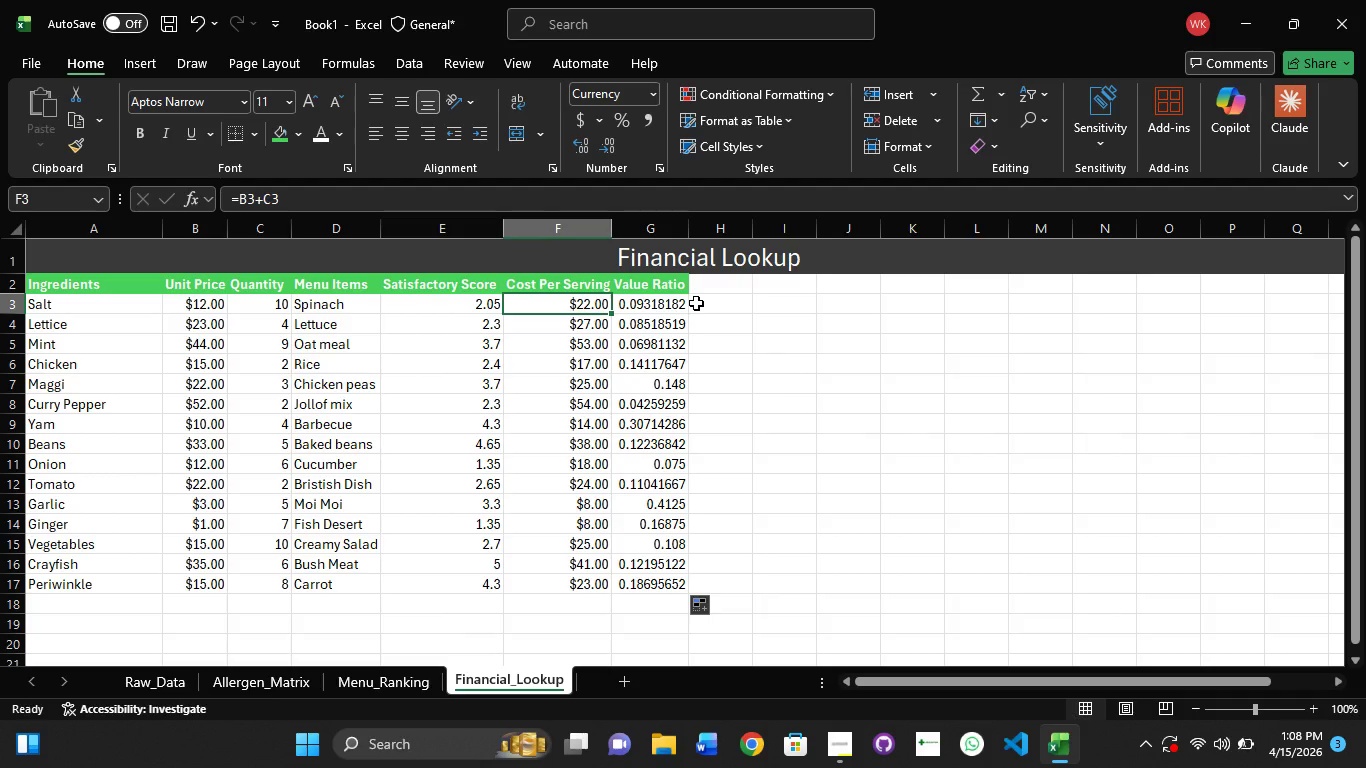 
wait(8.12)
 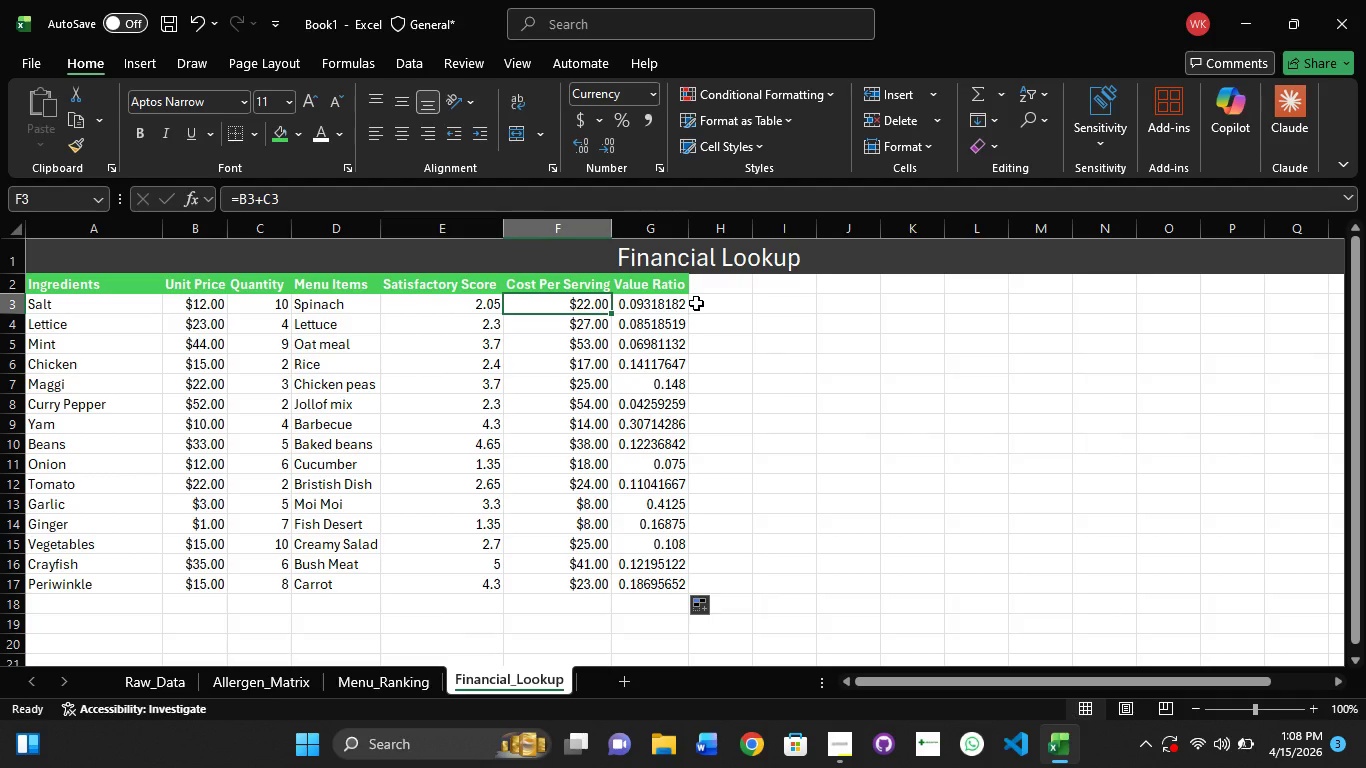 
left_click([632, 679])
 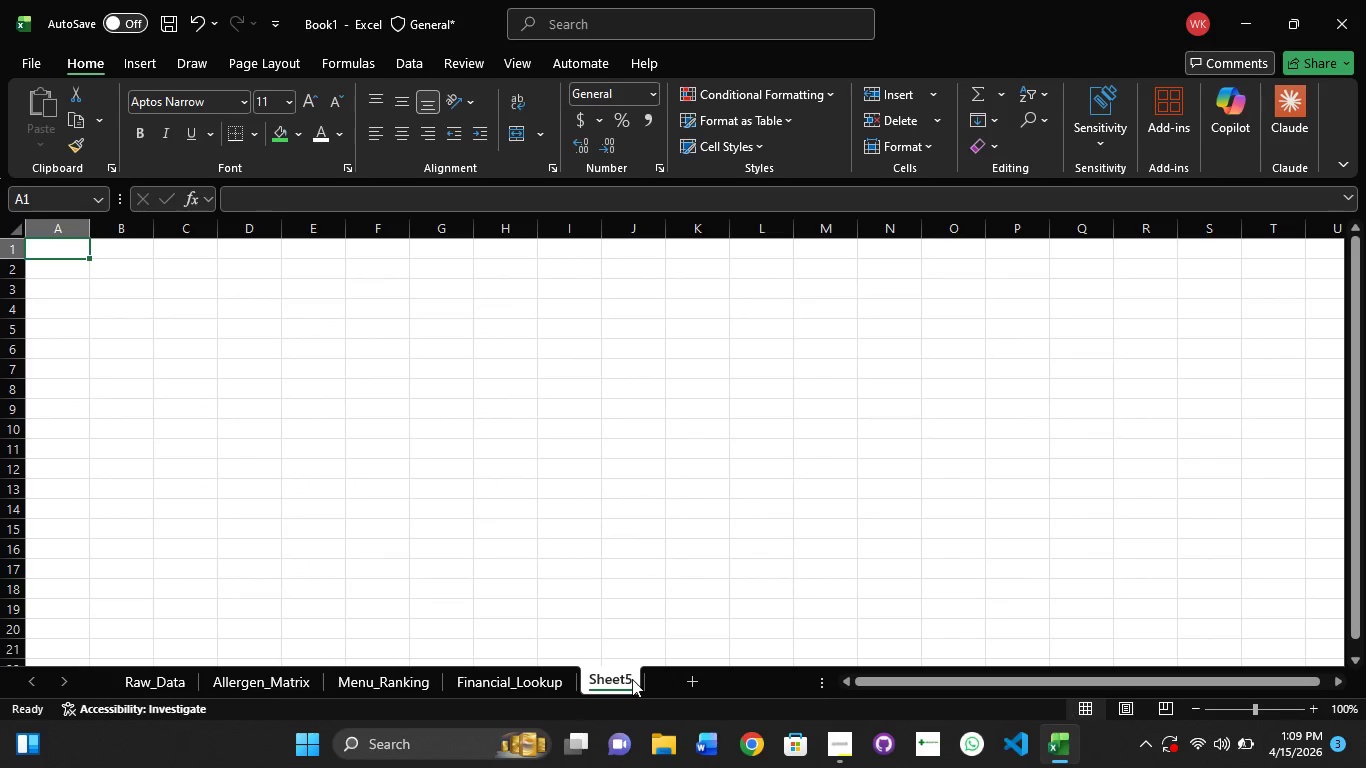 
wait(15.64)
 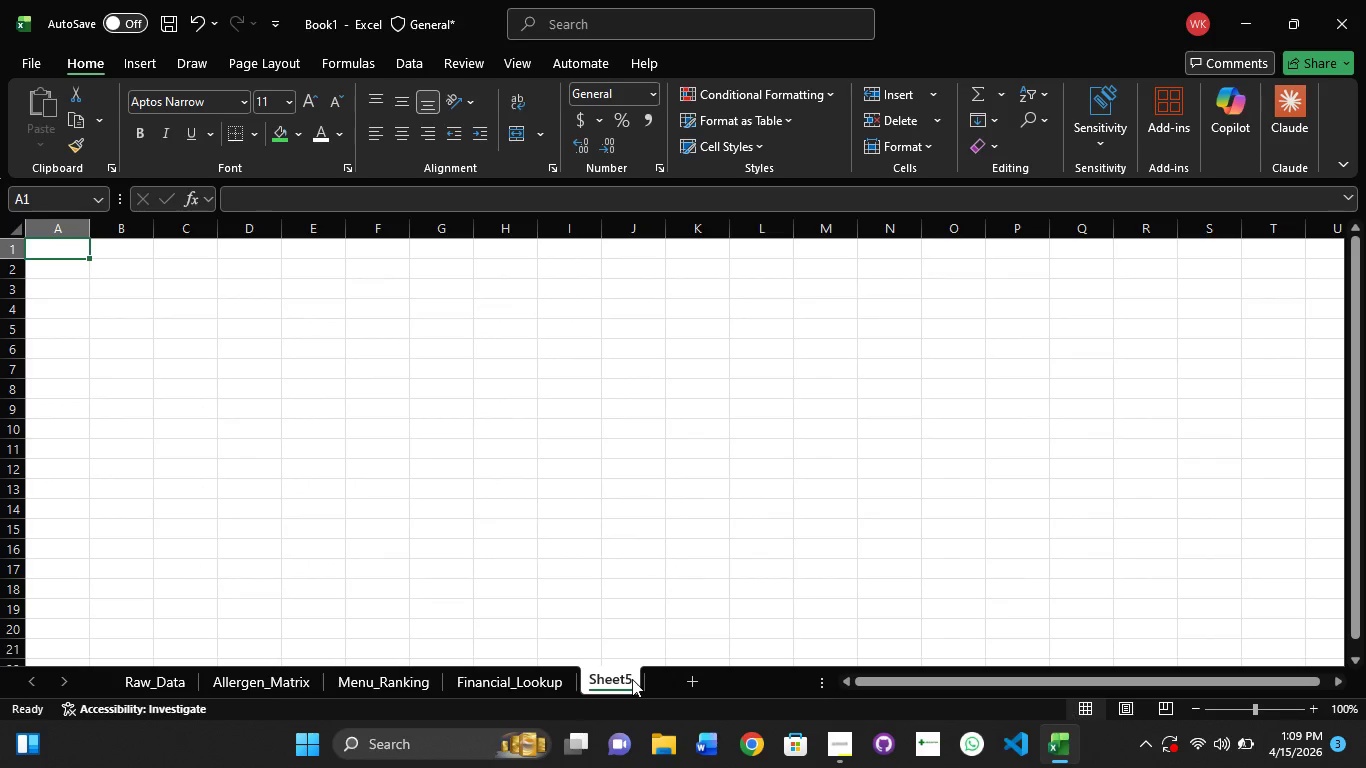 
double_click([632, 679])
 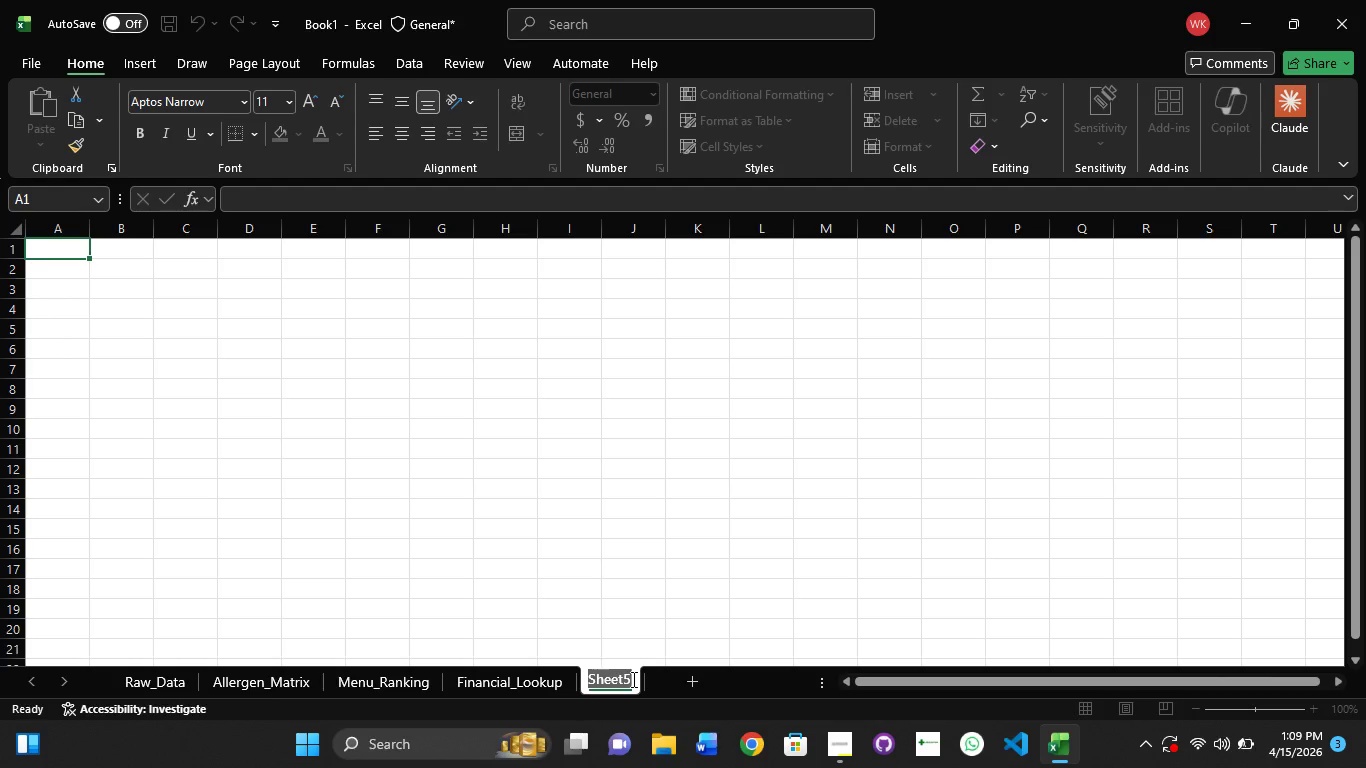 
type(Executive DashBoard)
 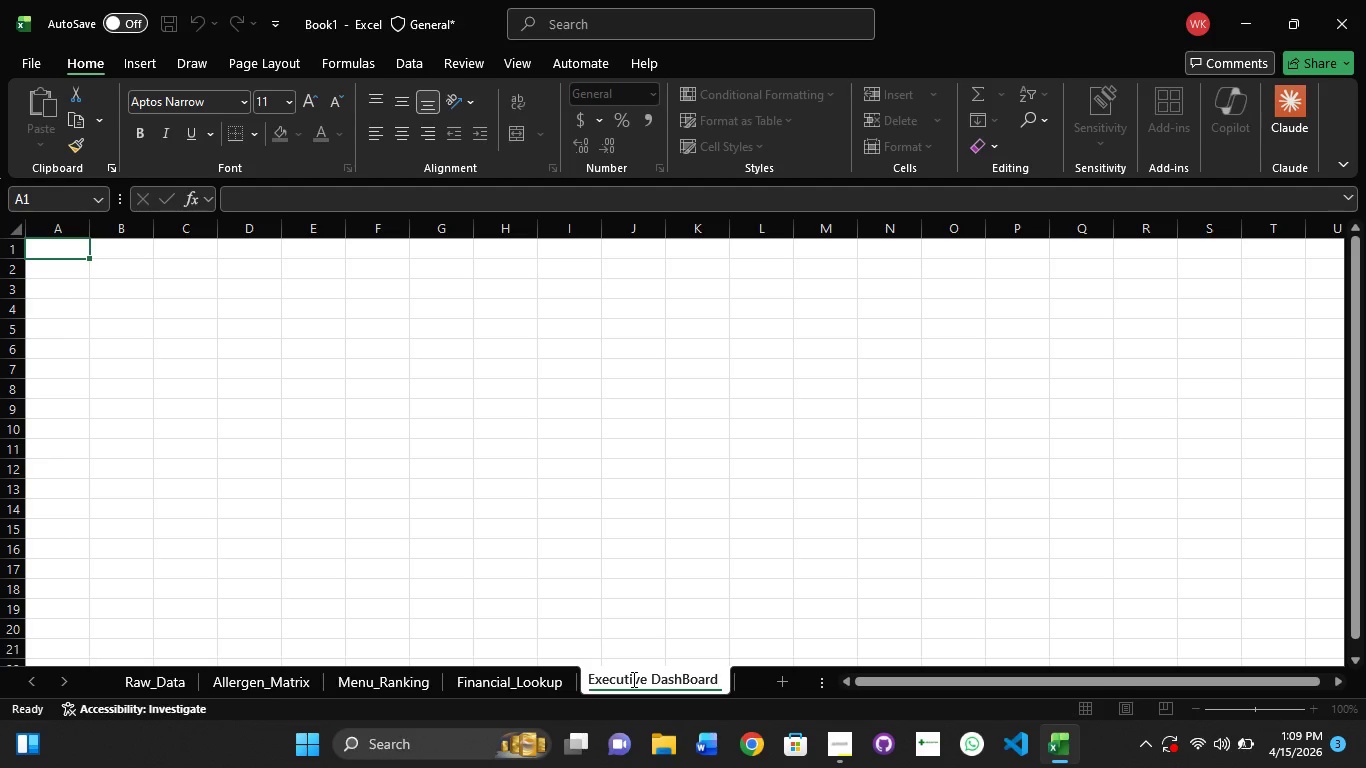 
key(Enter)
 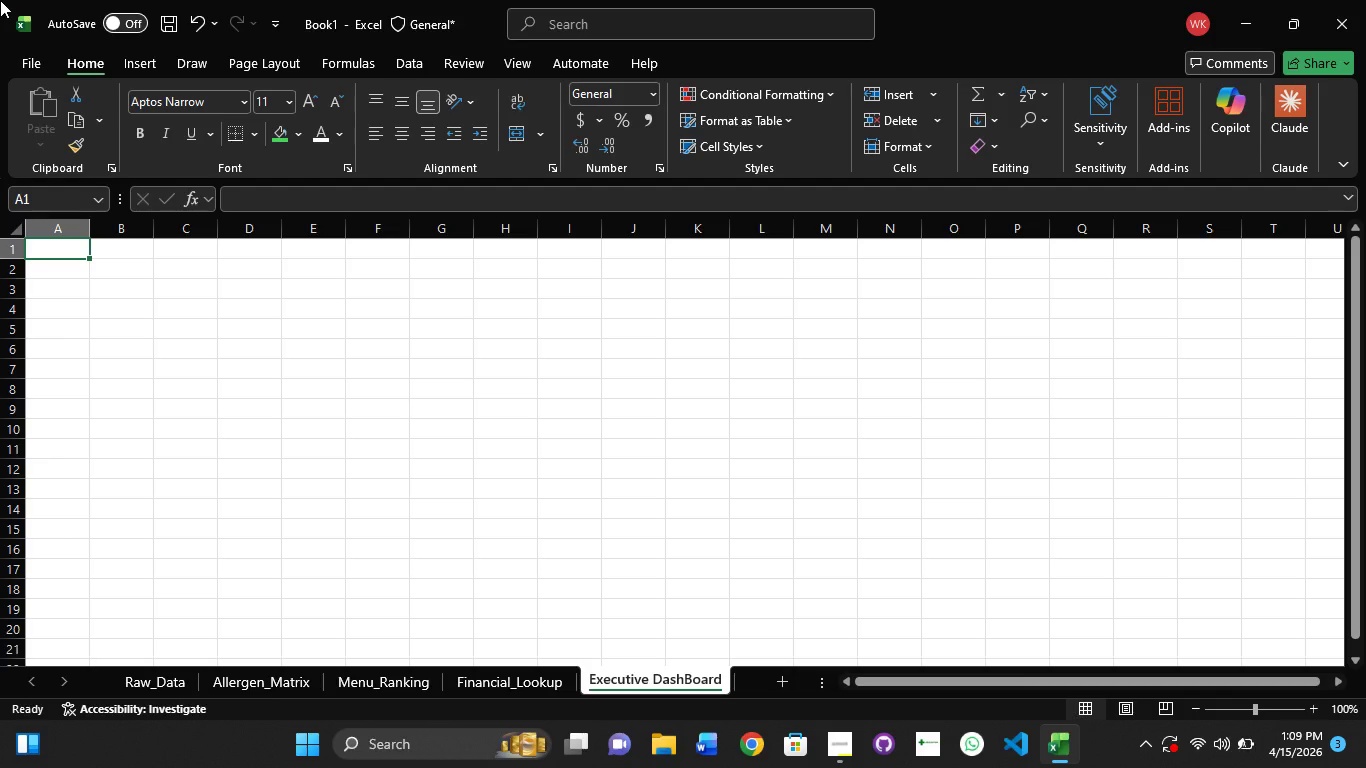 
wait(5.57)
 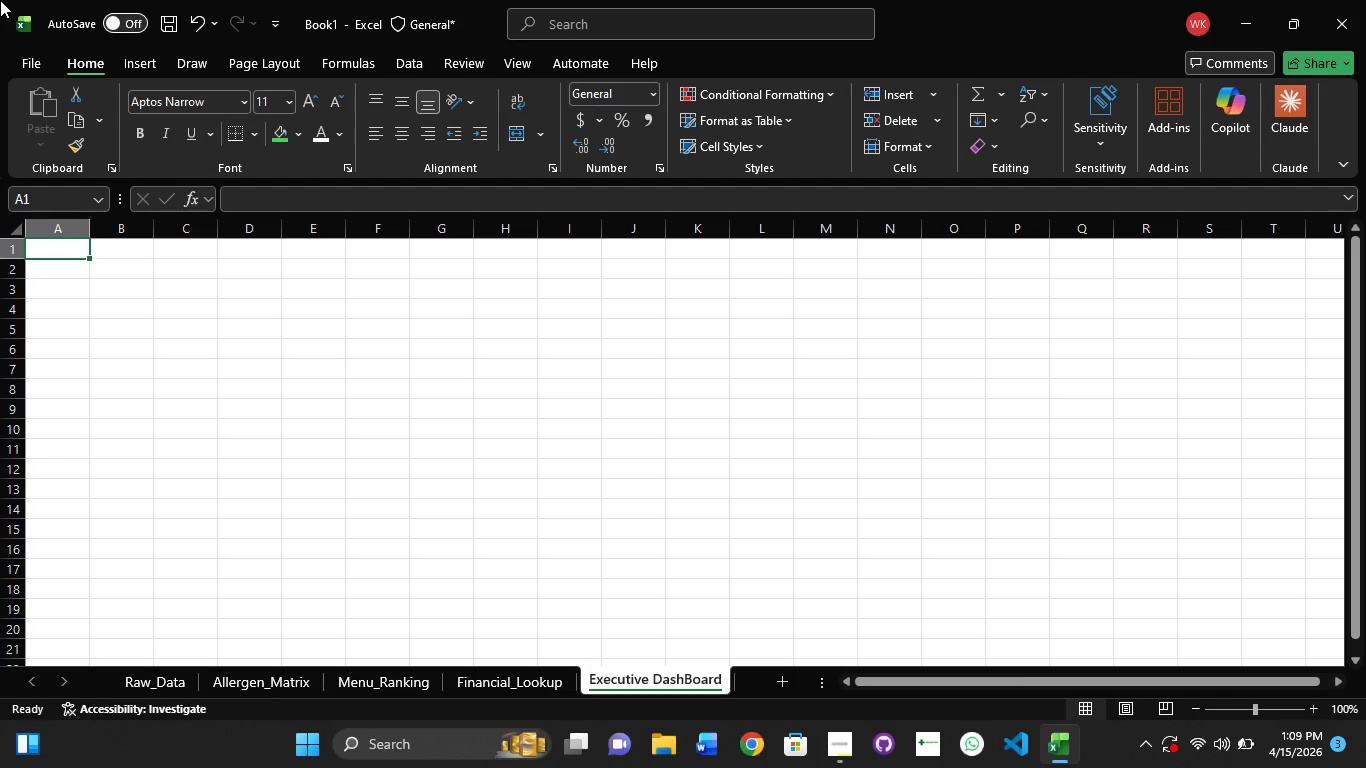 
mouse_move([1377, -39])
 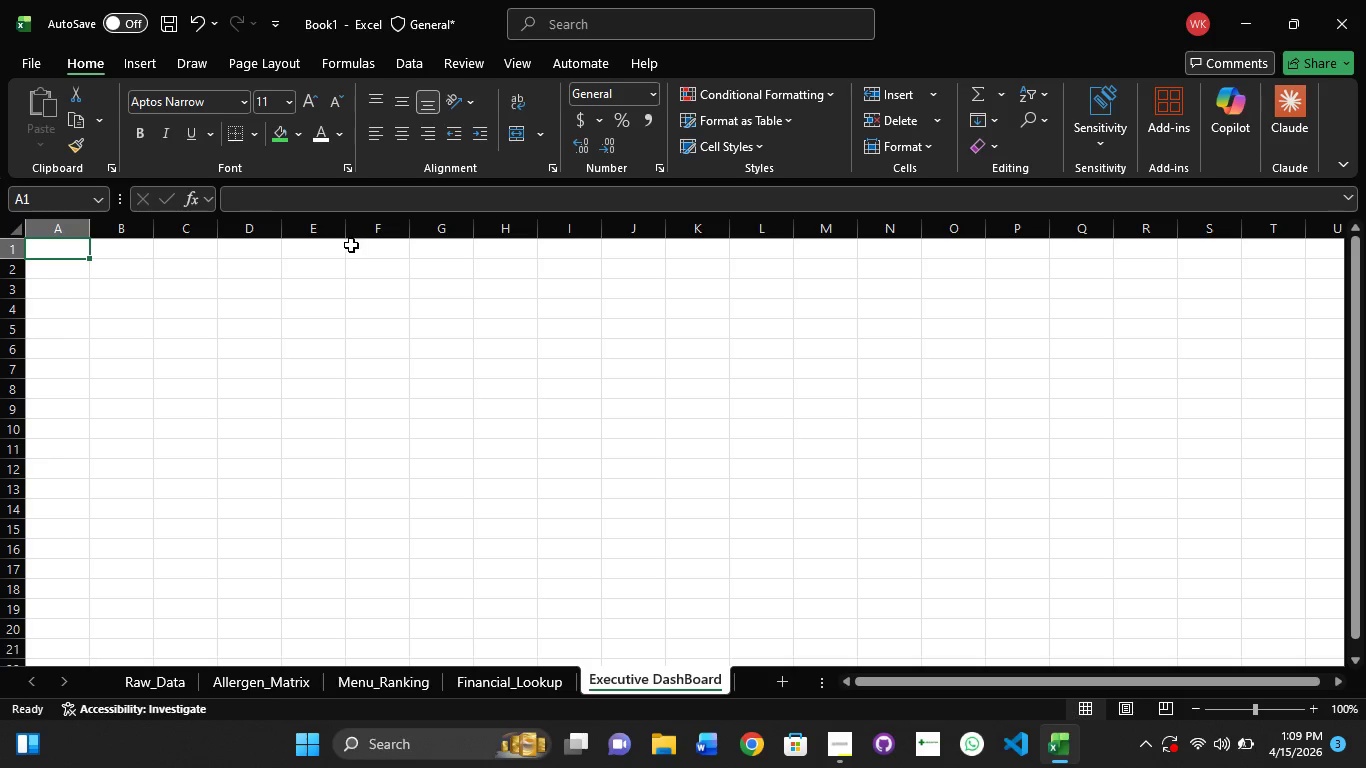 
left_click([251, 299])
 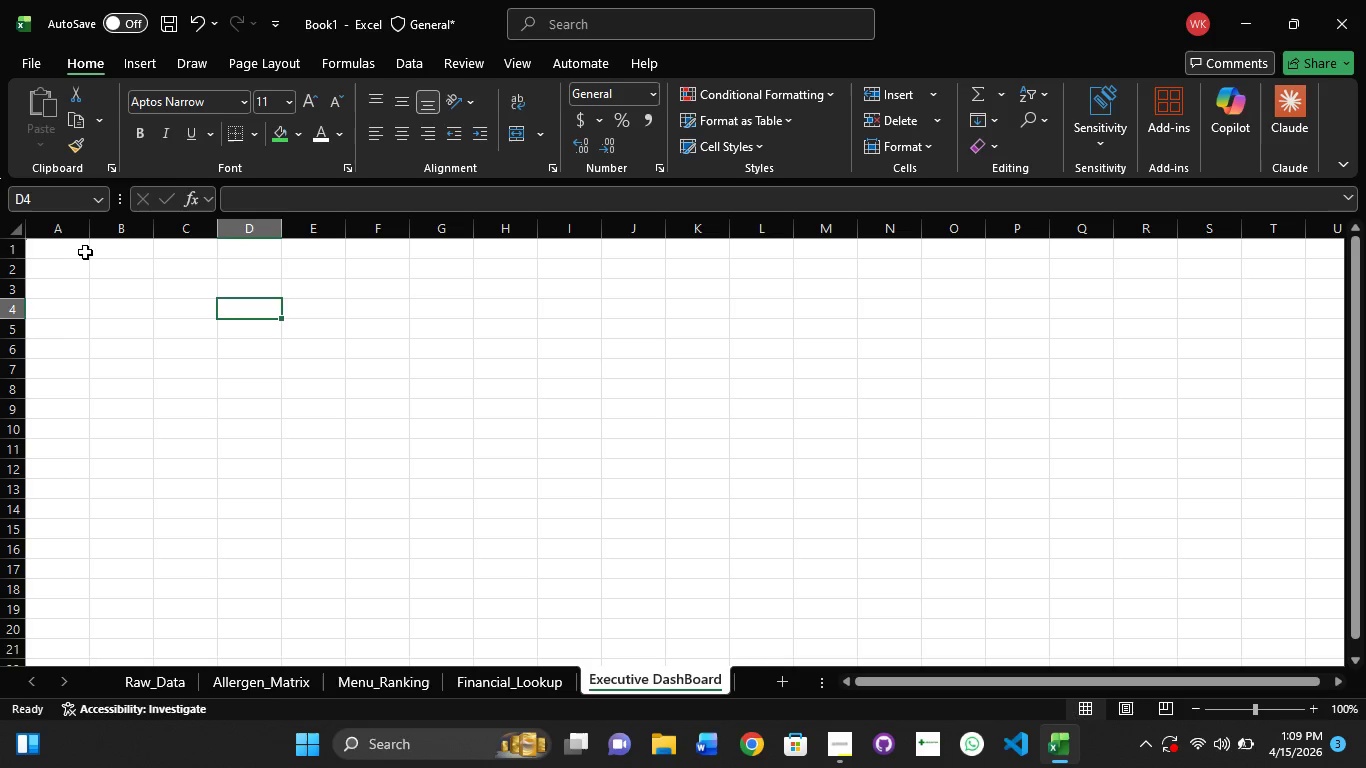 
left_click([78, 252])
 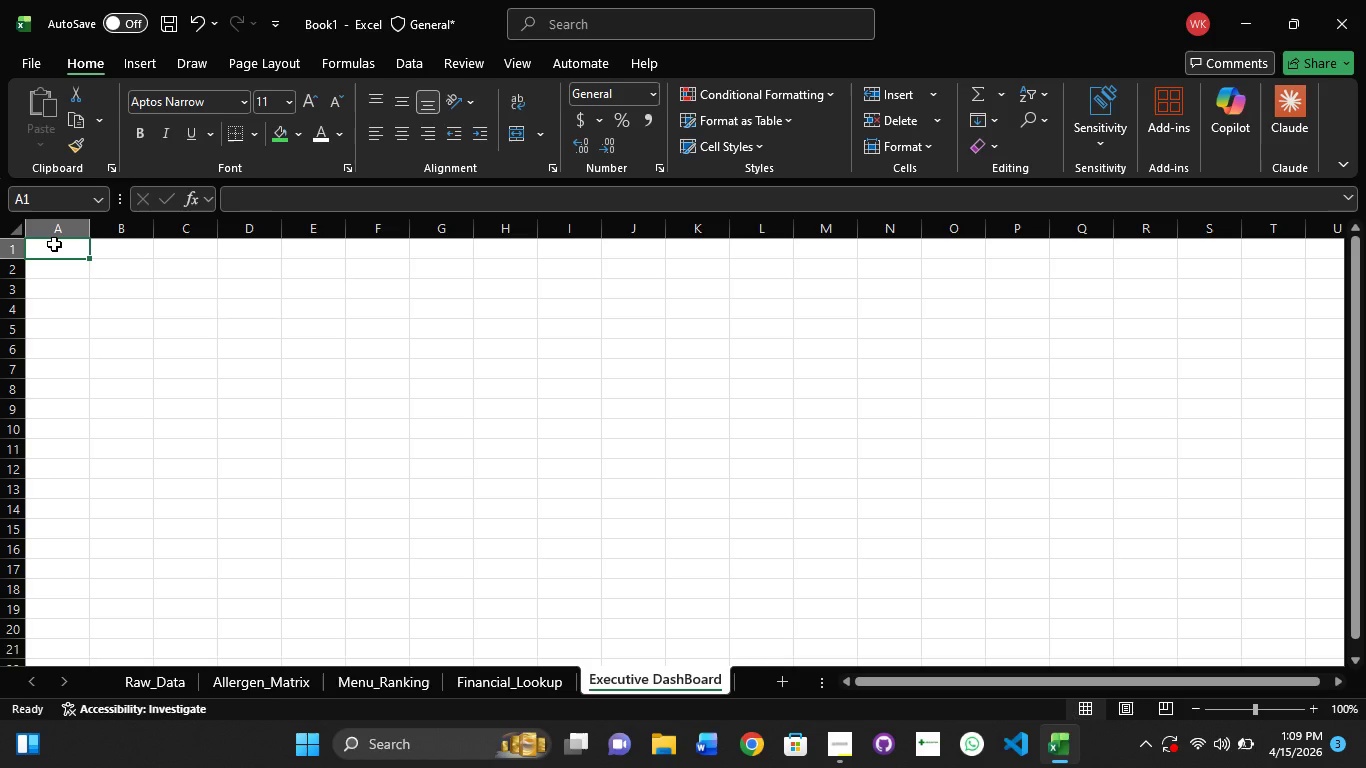 
wait(9.52)
 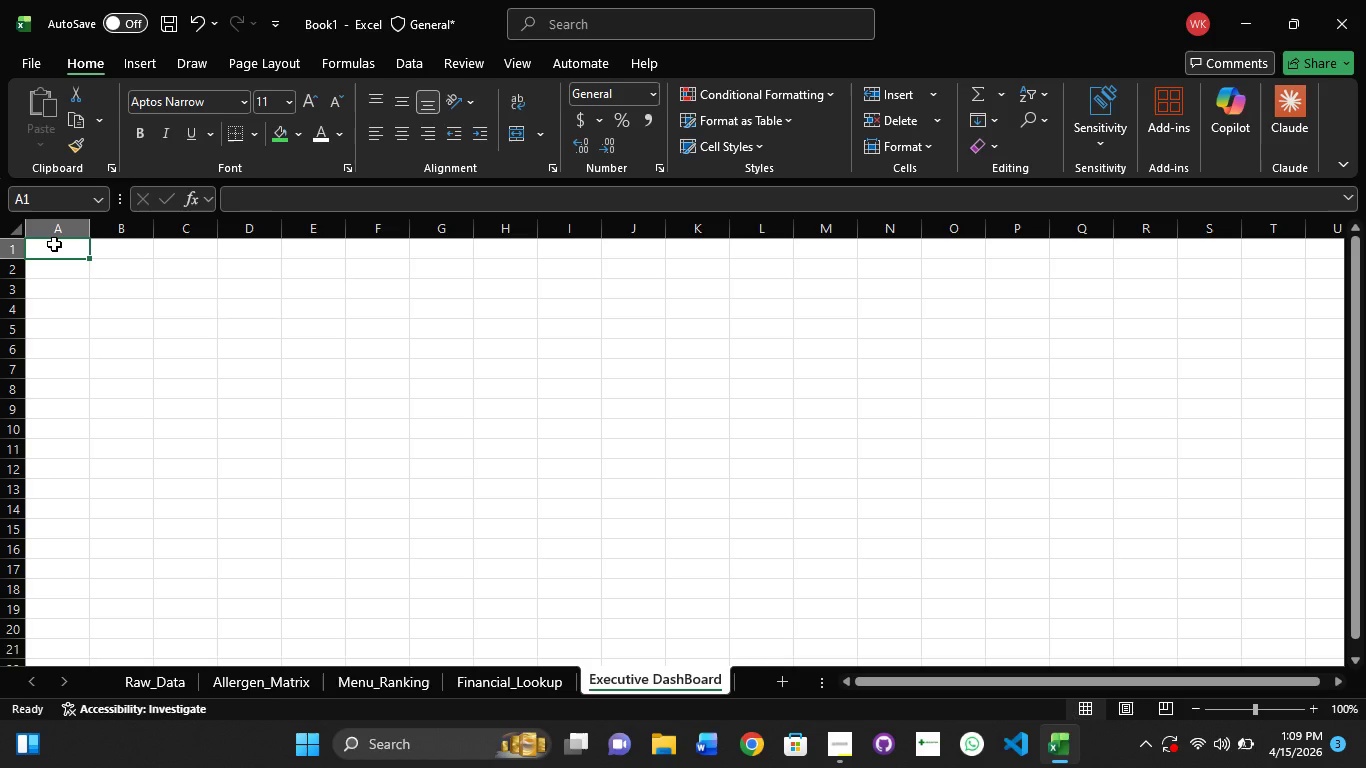 
scroll: coordinate [285, 473], scroll_direction: down, amount: 1.0
 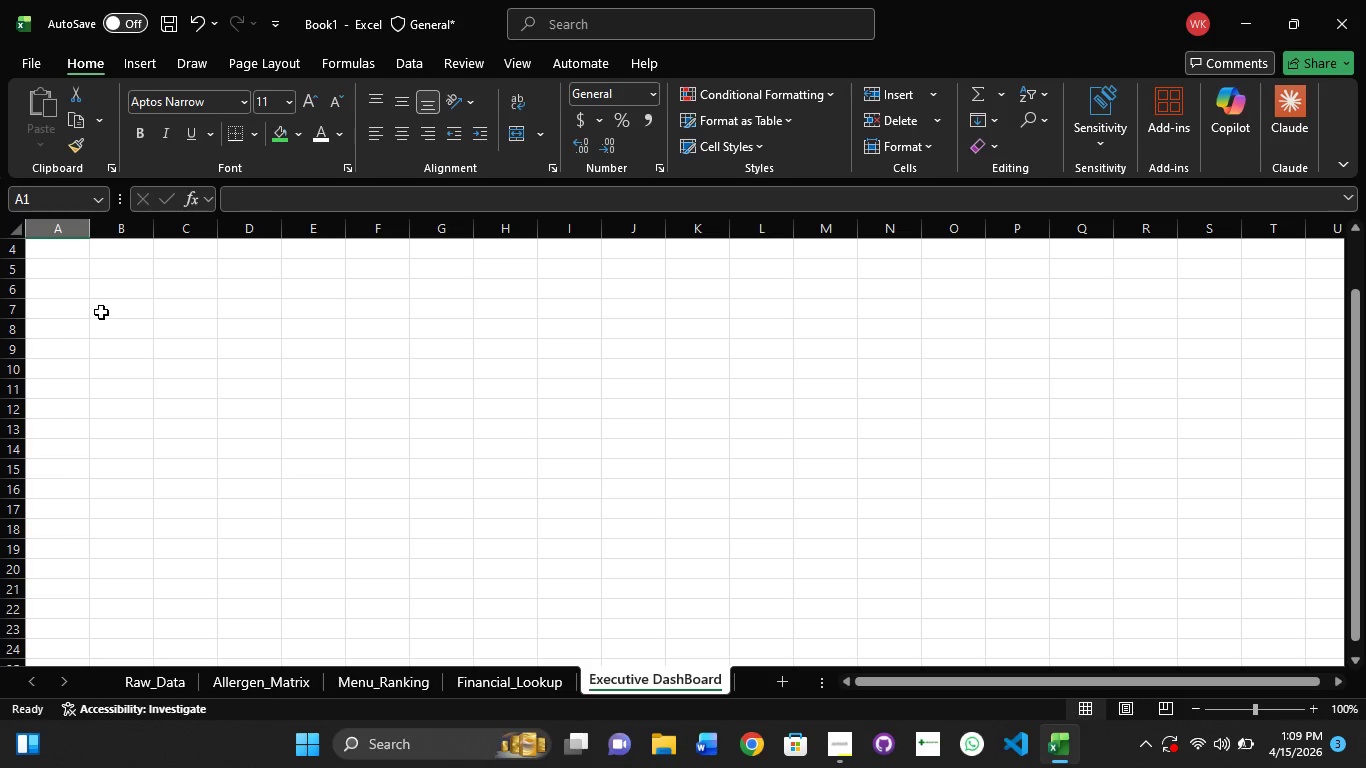 
wait(5.22)
 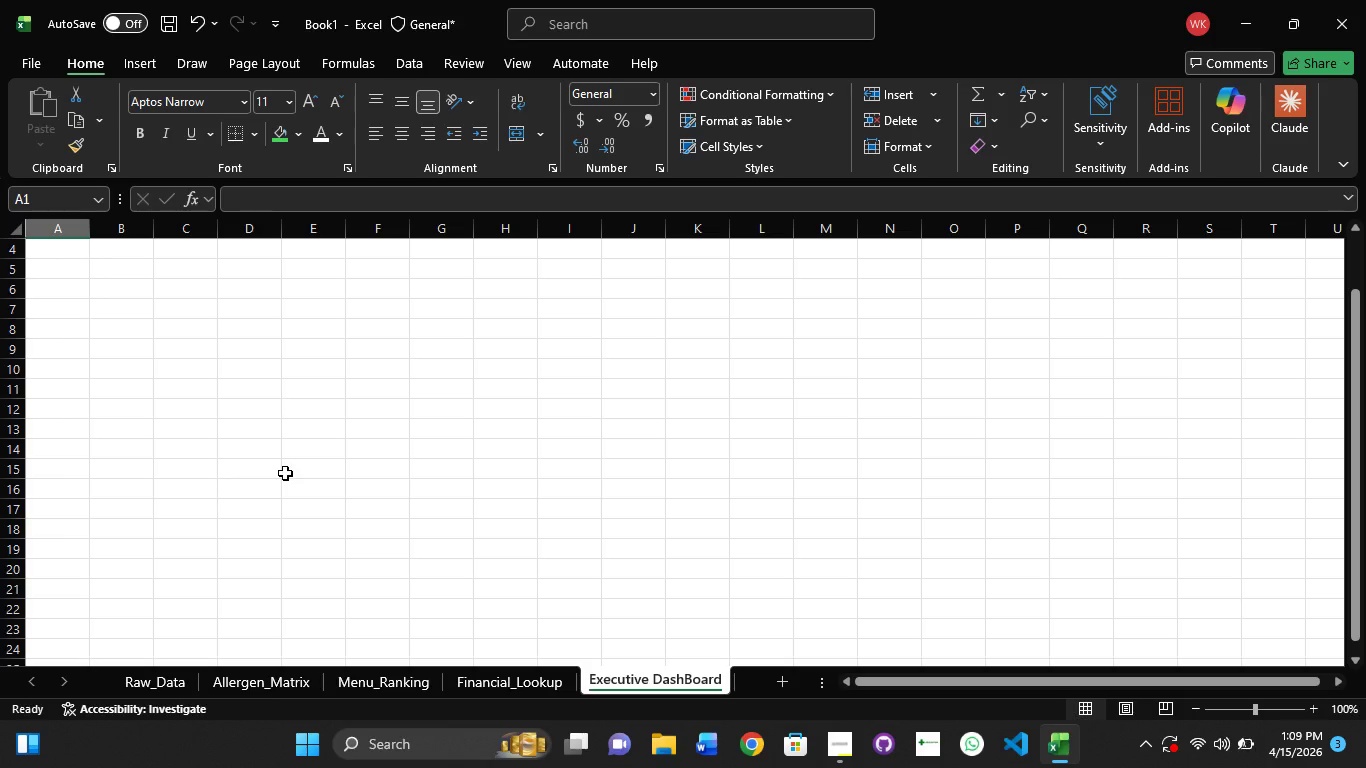 
double_click([67, 247])
 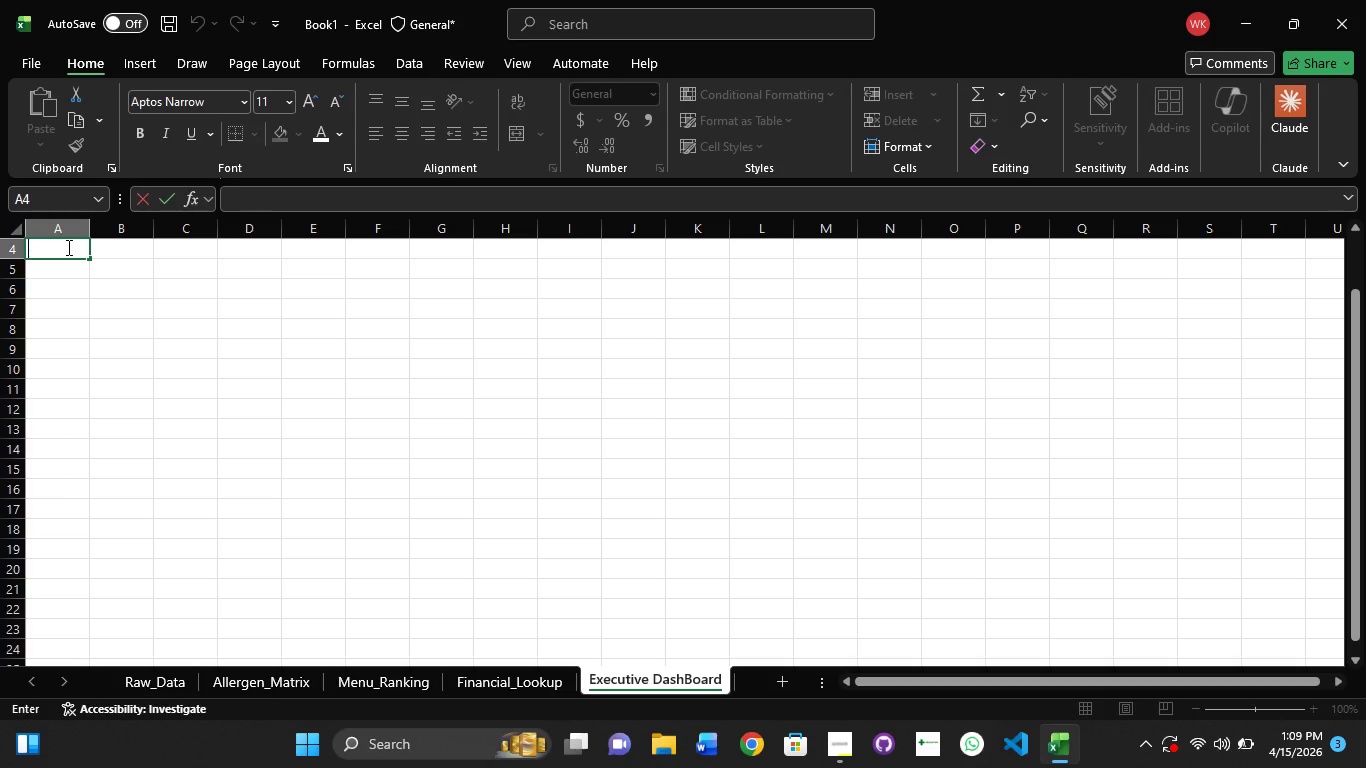 
type(Average Score)
 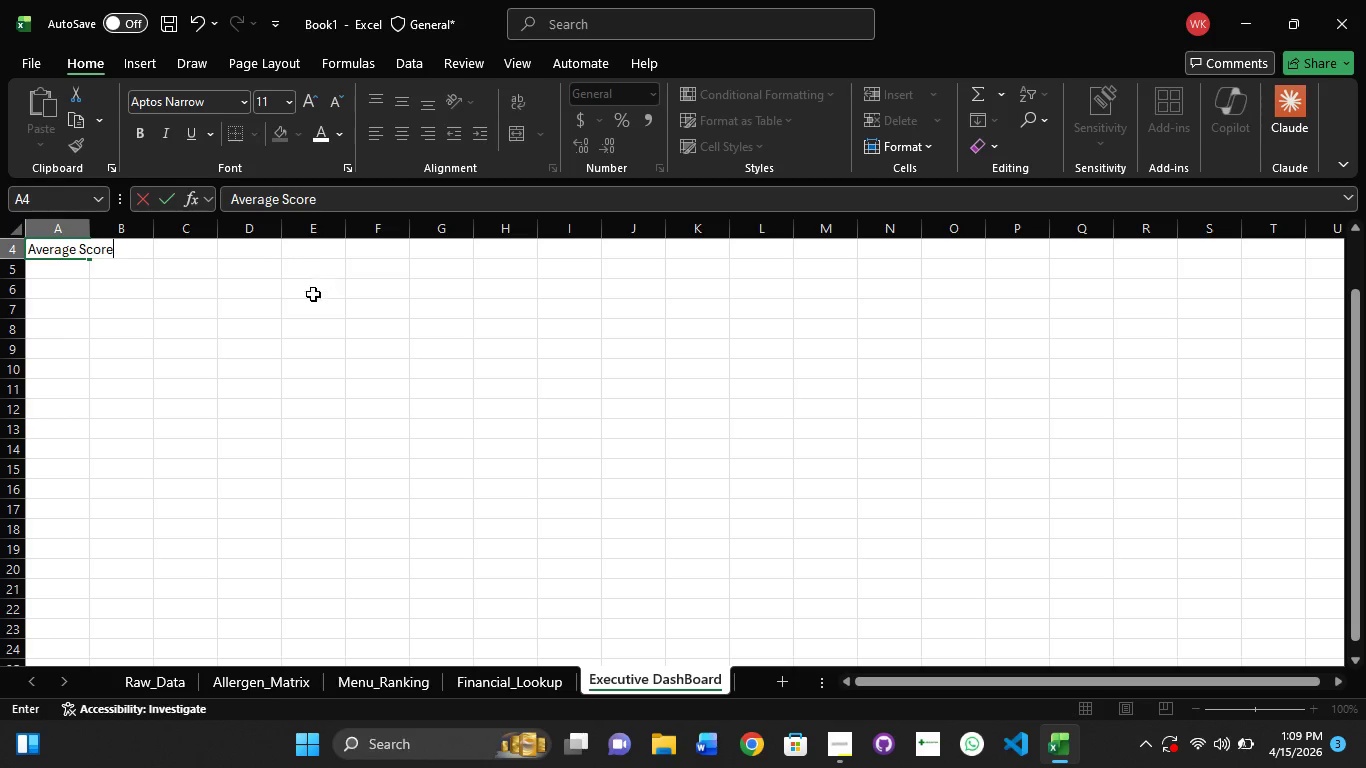 
wait(7.72)
 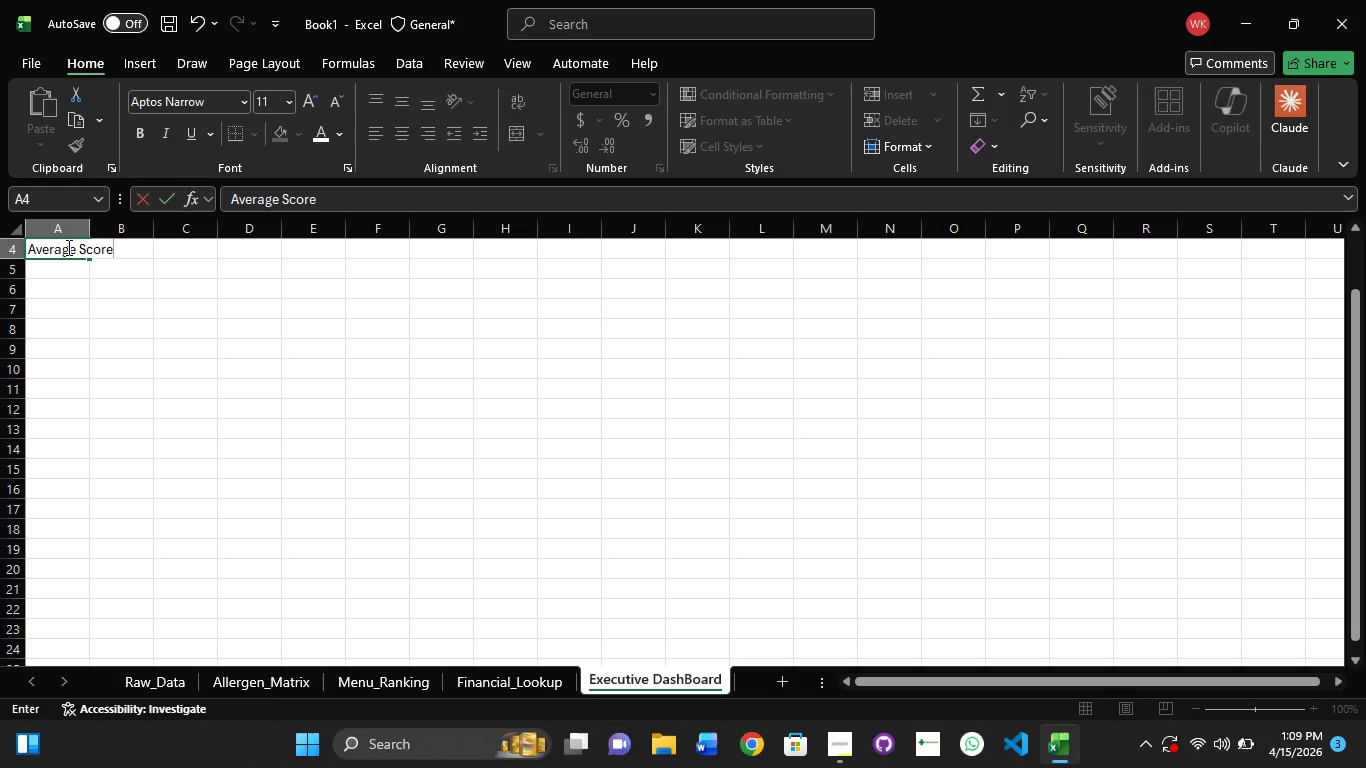 
left_click([187, 255])
 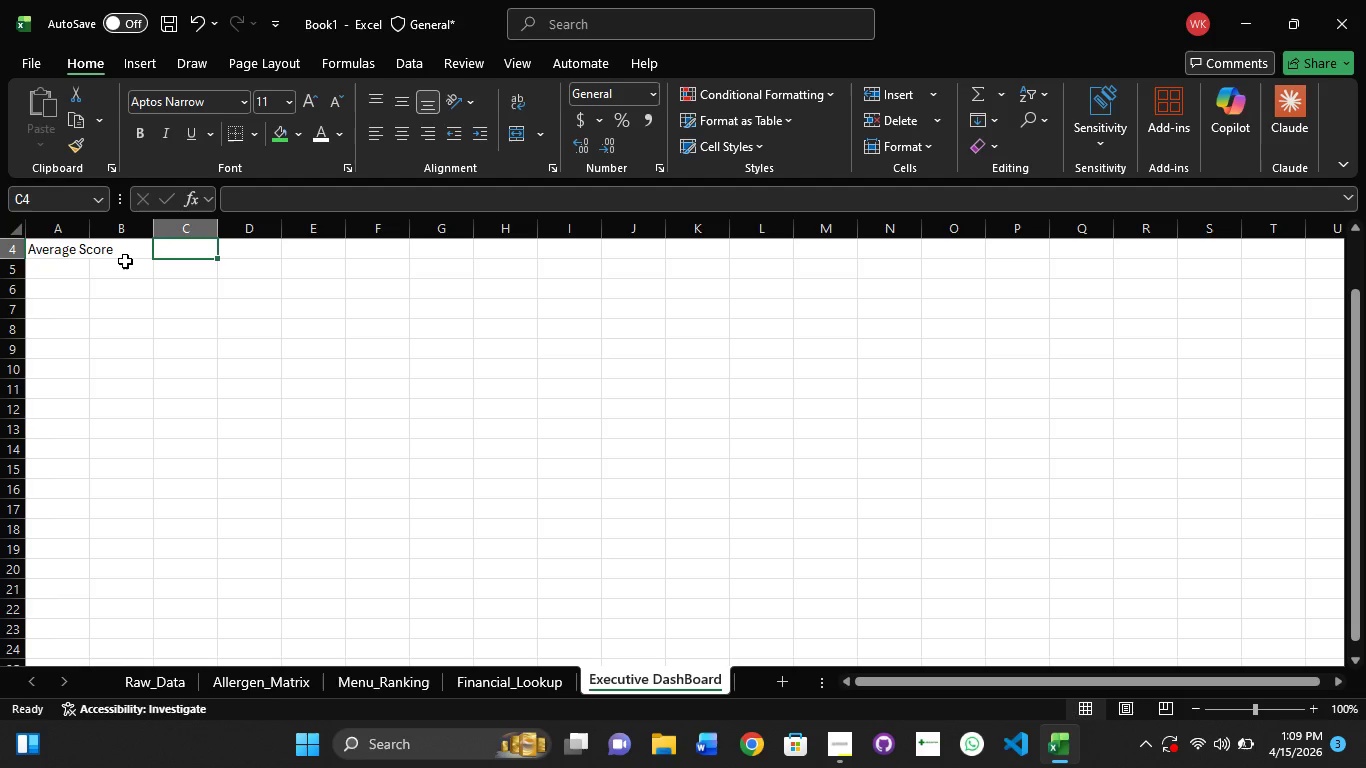 
left_click([125, 253])
 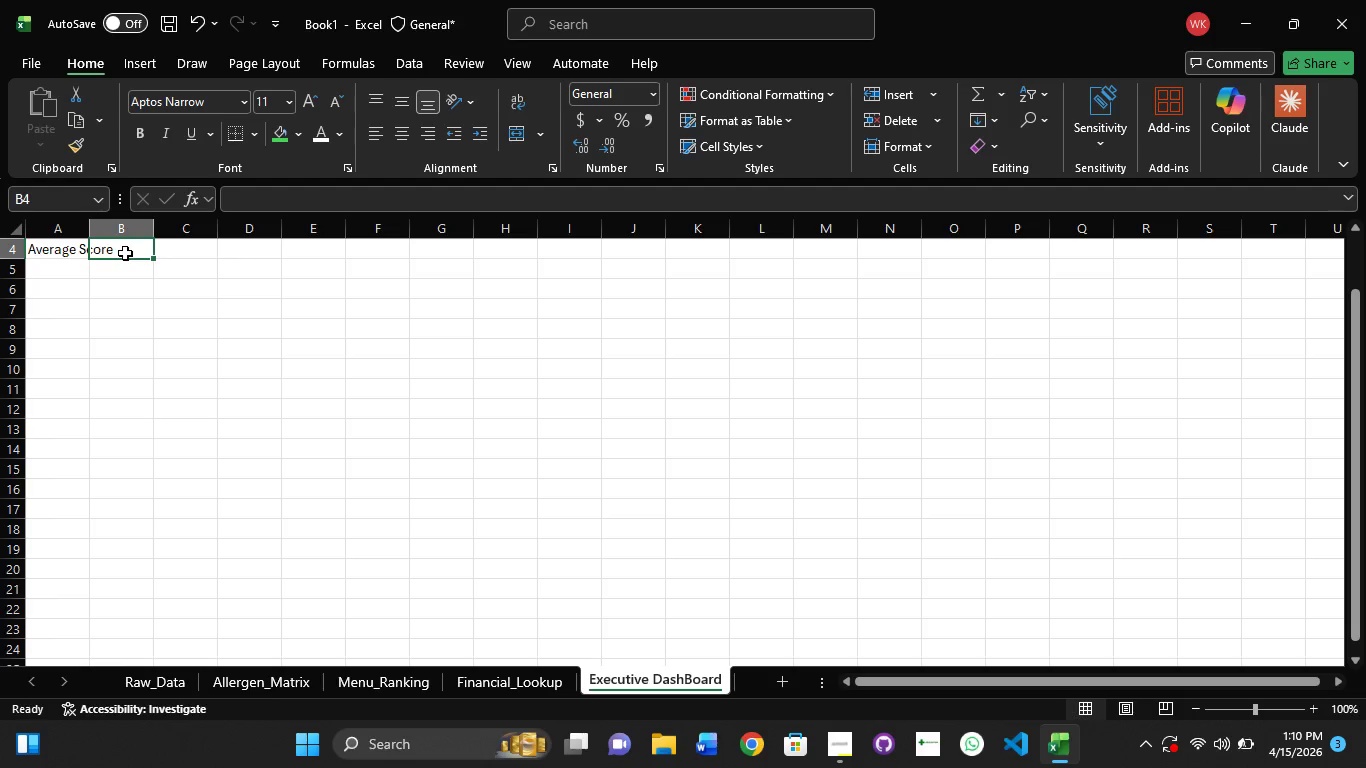 
left_click([125, 253])
 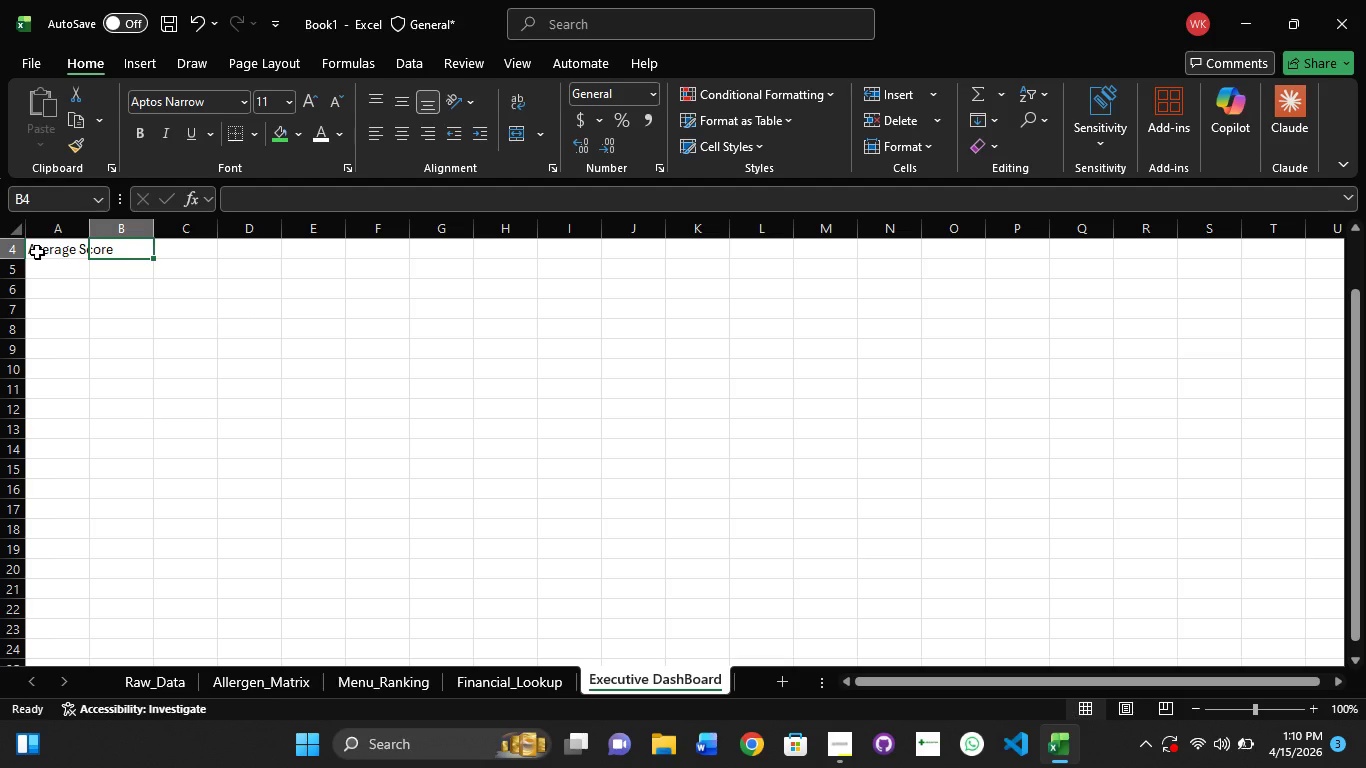 
left_click([37, 252])
 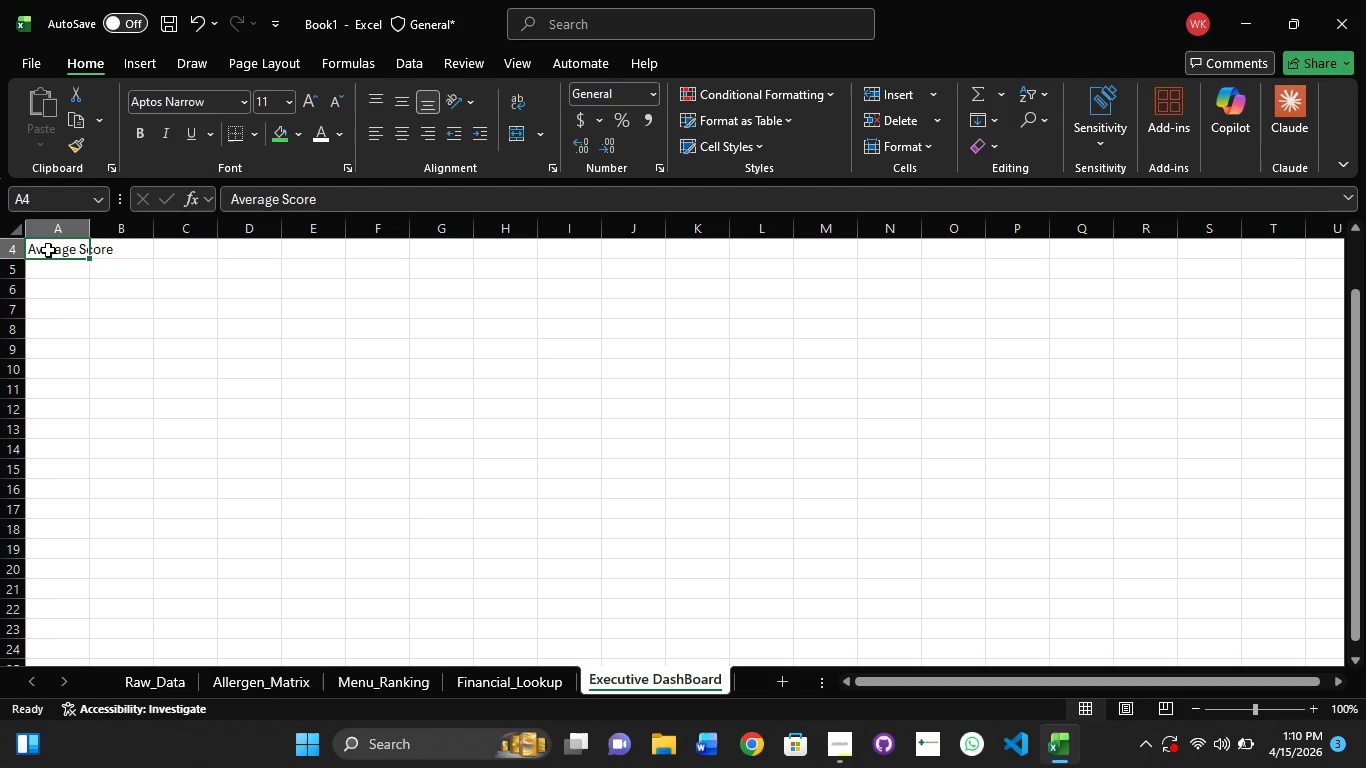 
double_click([48, 250])
 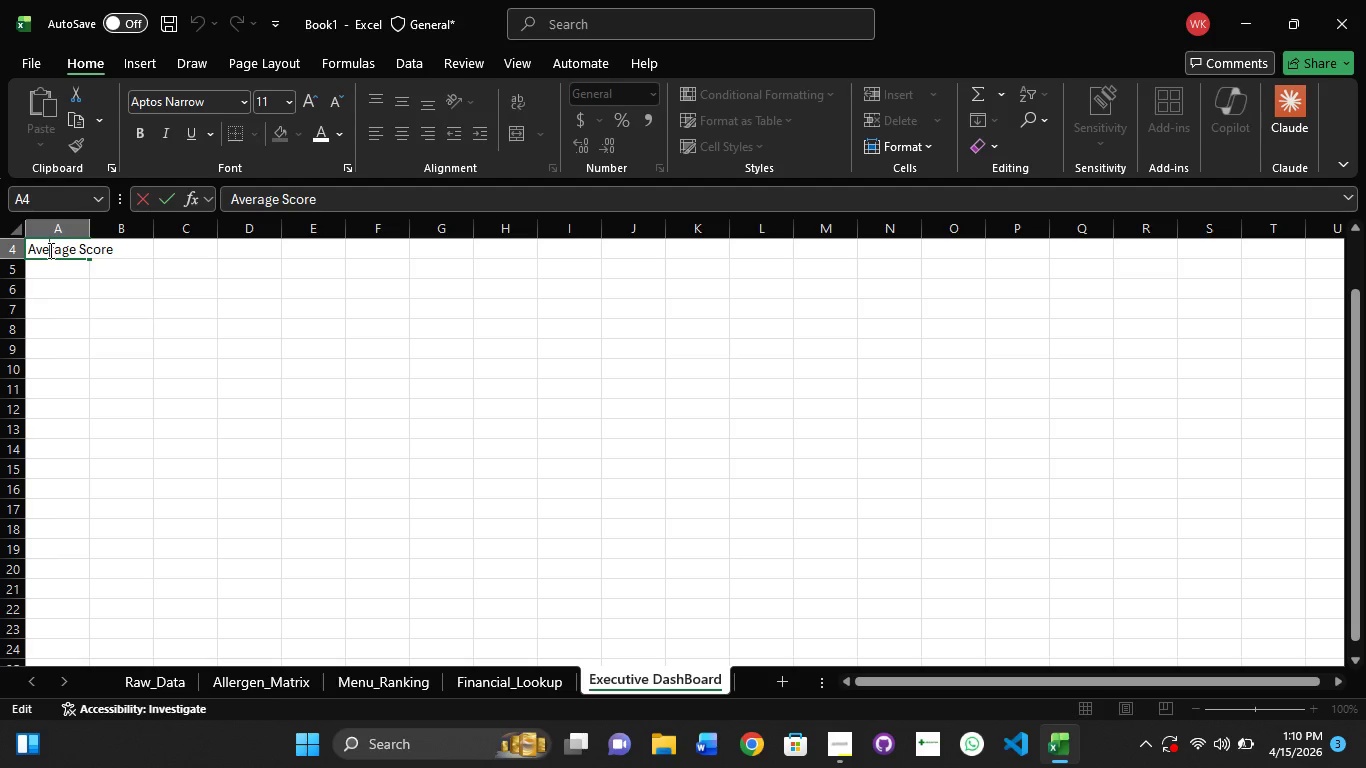 
hold_key(key=ArrowRight, duration=0.84)
 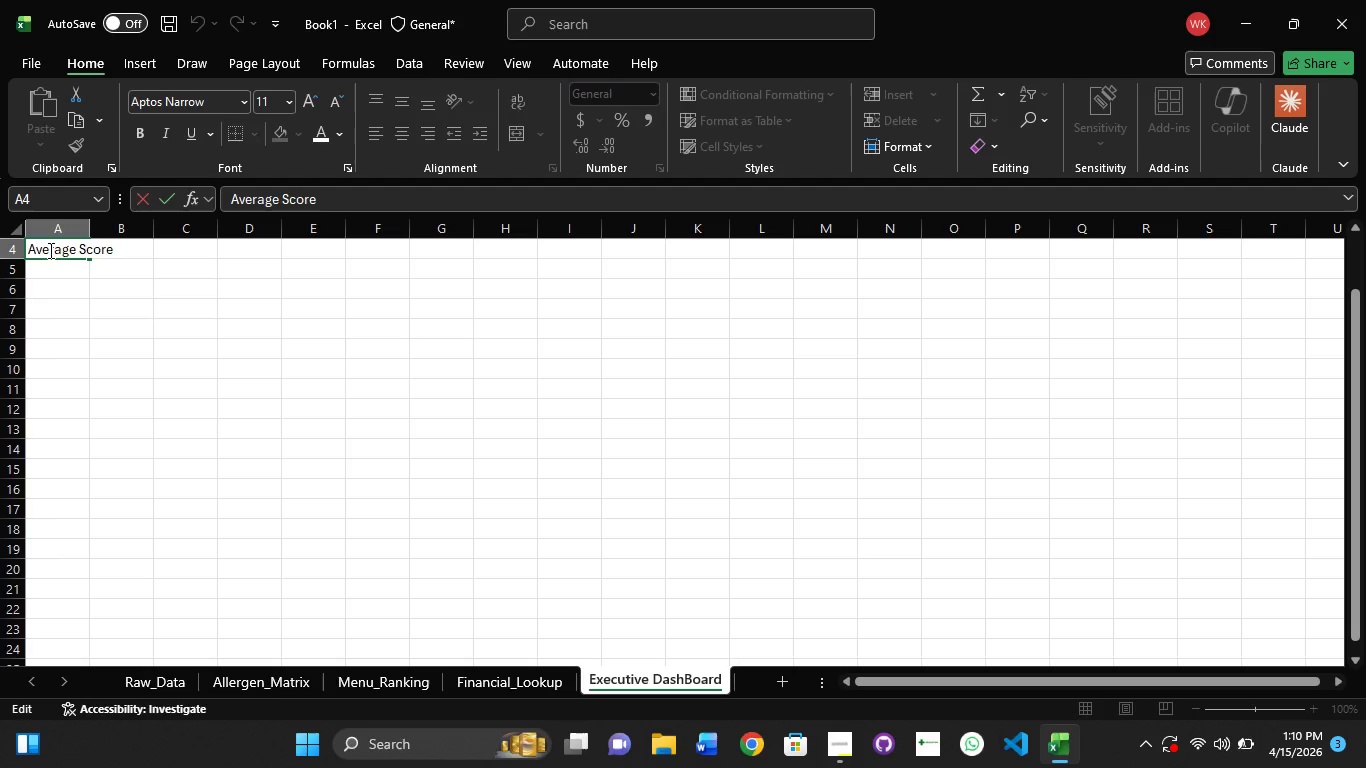 
key(Shift+Semicolon)
 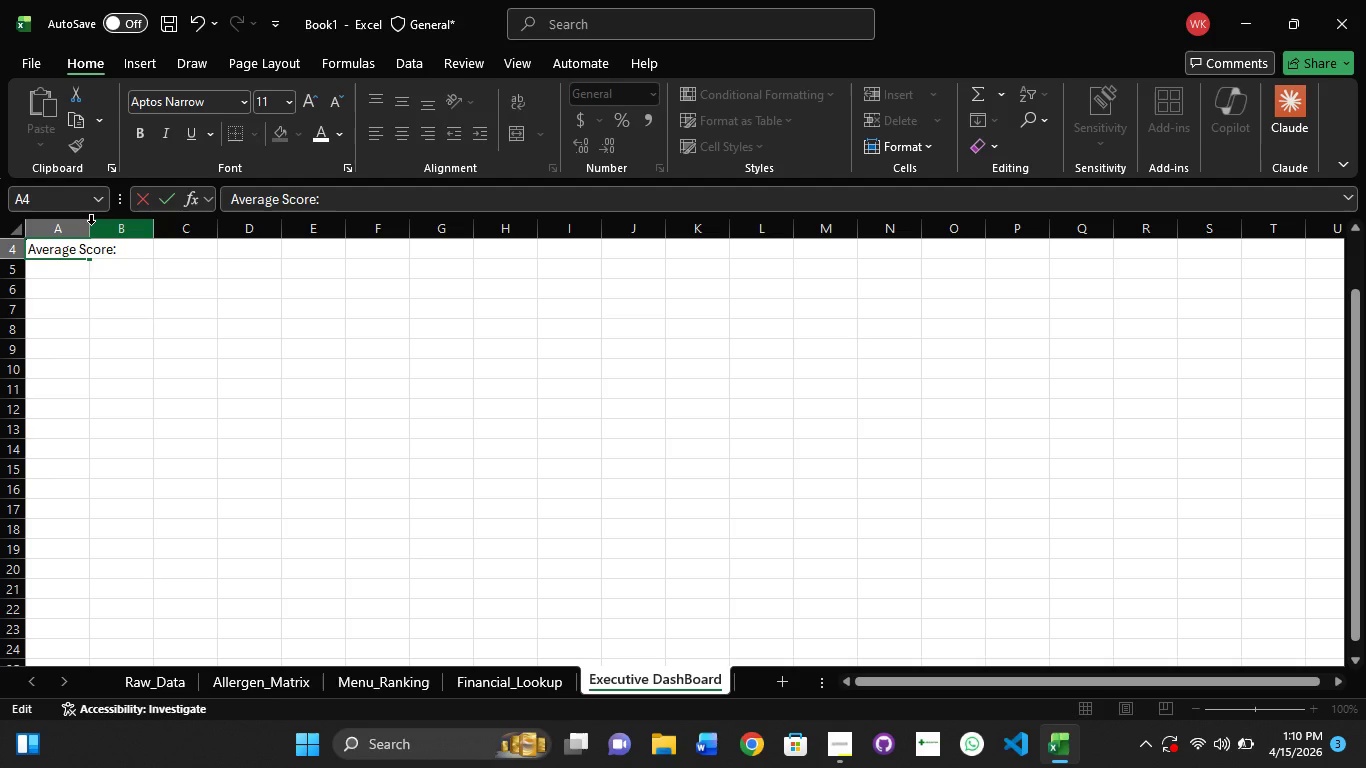 
double_click([89, 230])
 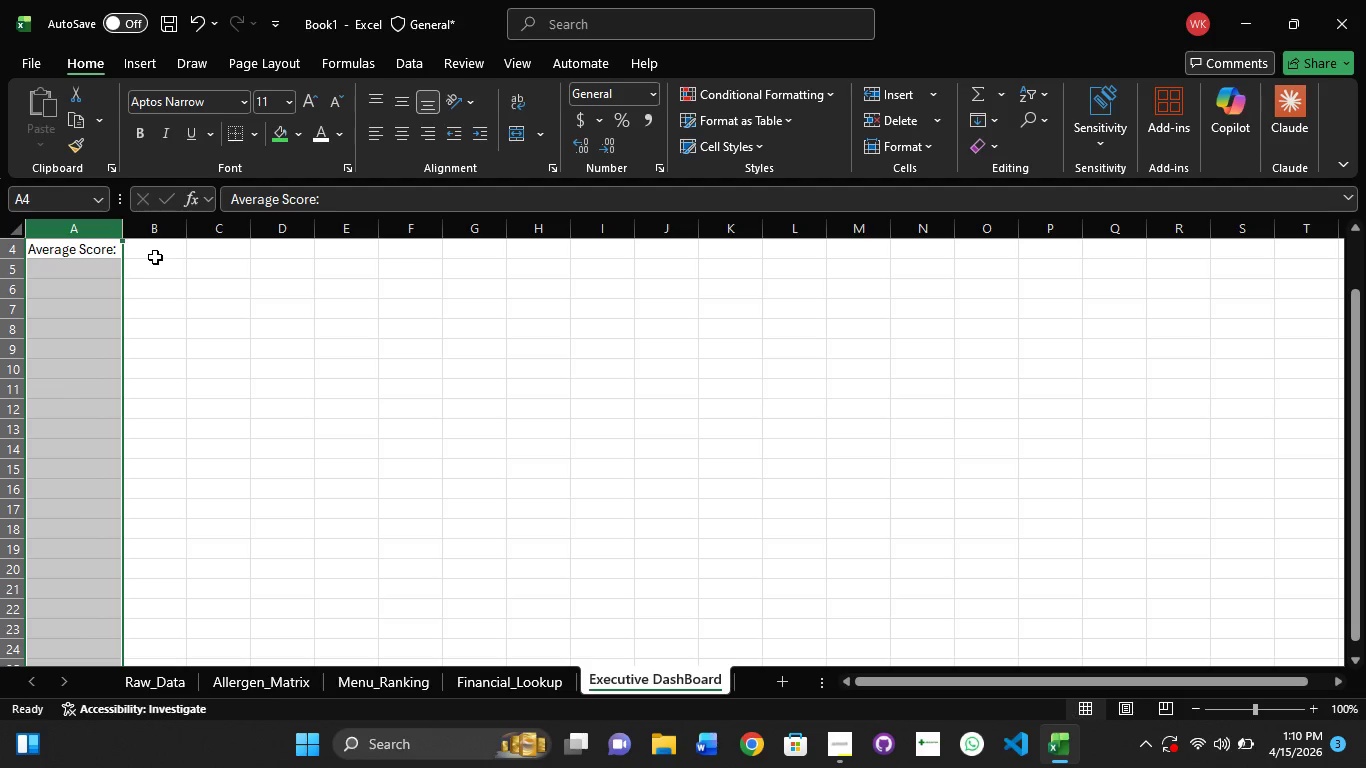 
left_click([155, 252])
 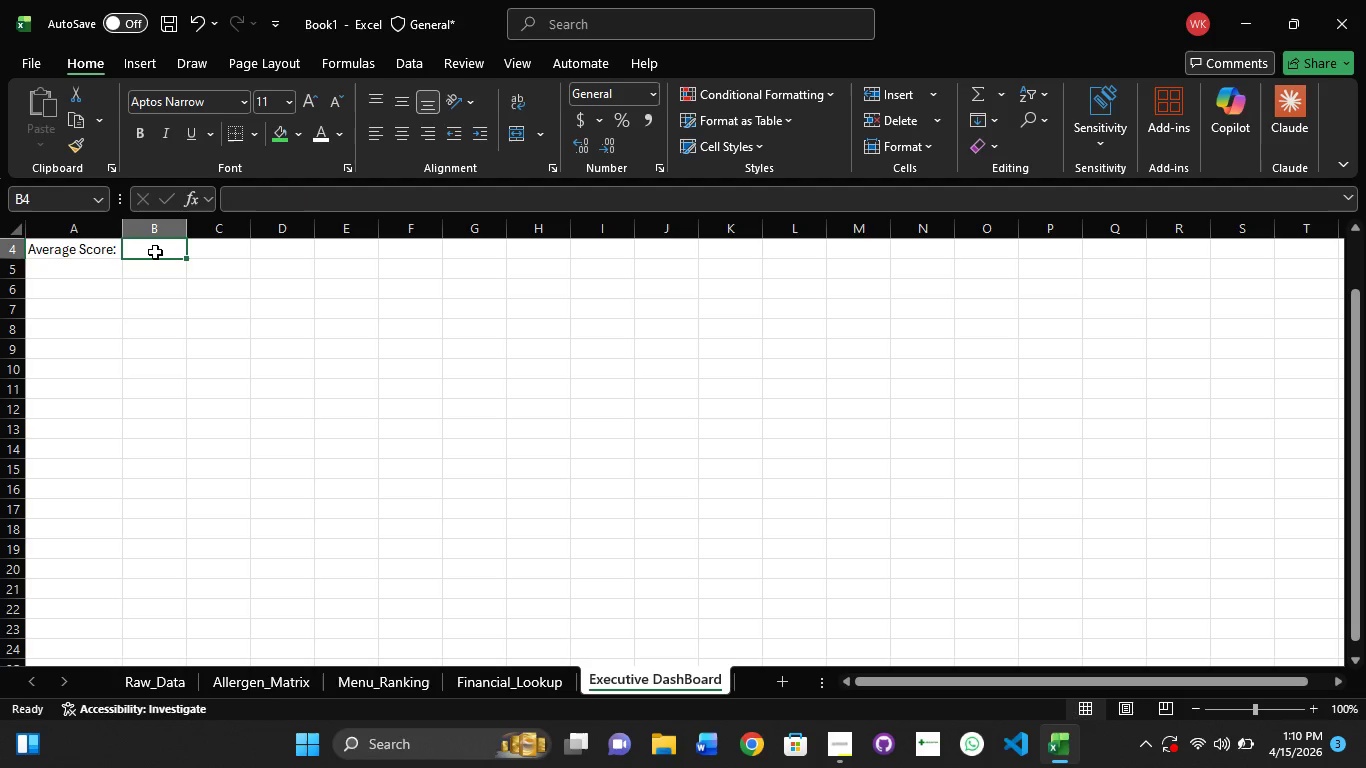 
left_click([155, 252])
 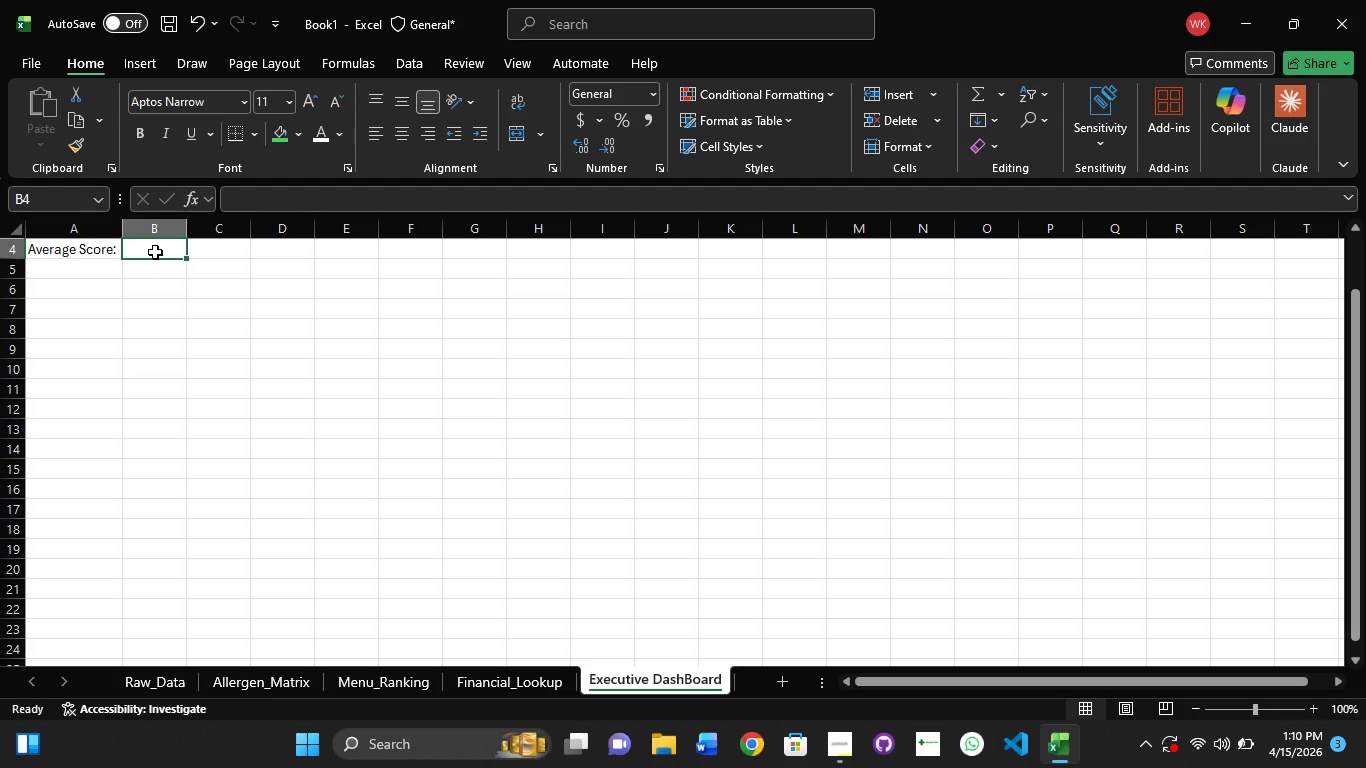 
double_click([155, 252])
 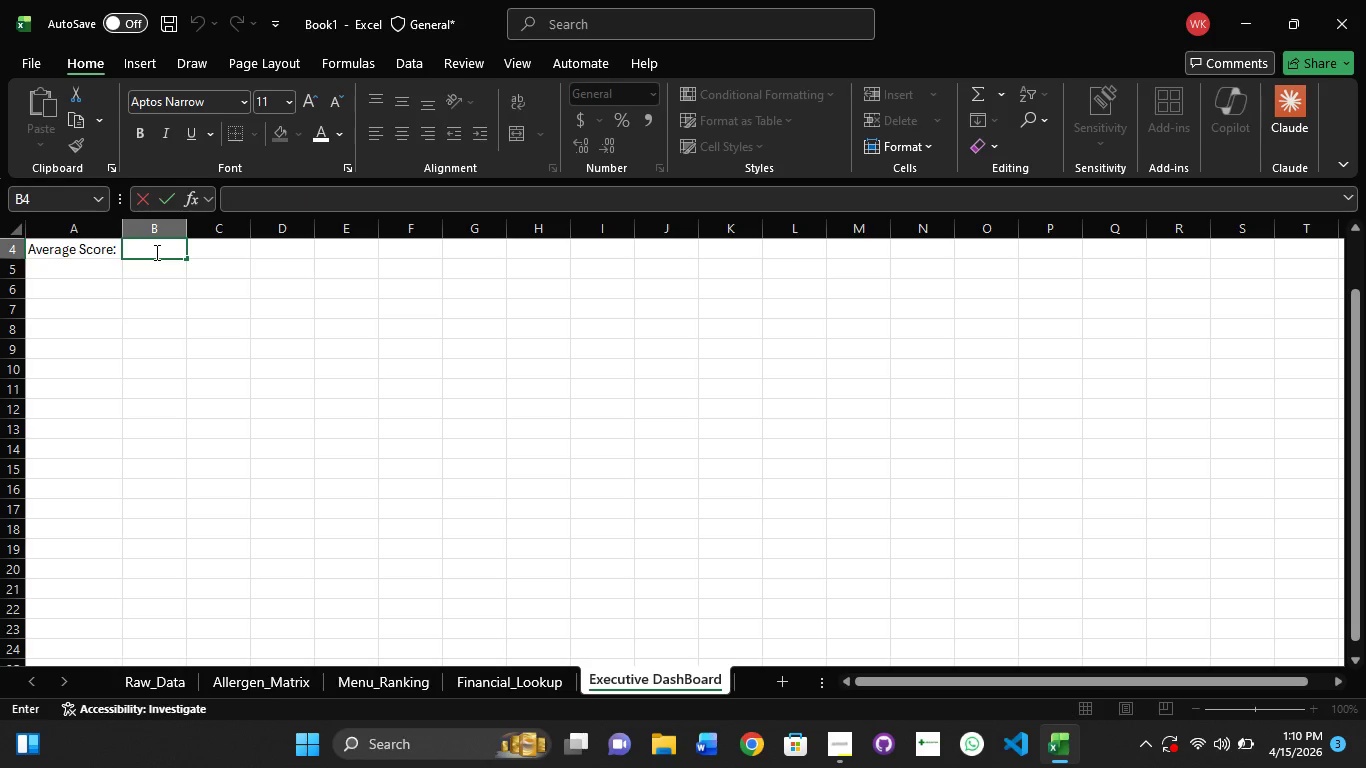 
type(=AVER)
key(Tab)
type(()
key(Backspace)
type(mENU)
key(Backspace)
key(Backspace)
key(Backspace)
key(Backspace)
type(Mu)
key(Backspace)
type(enu_Ranking)
 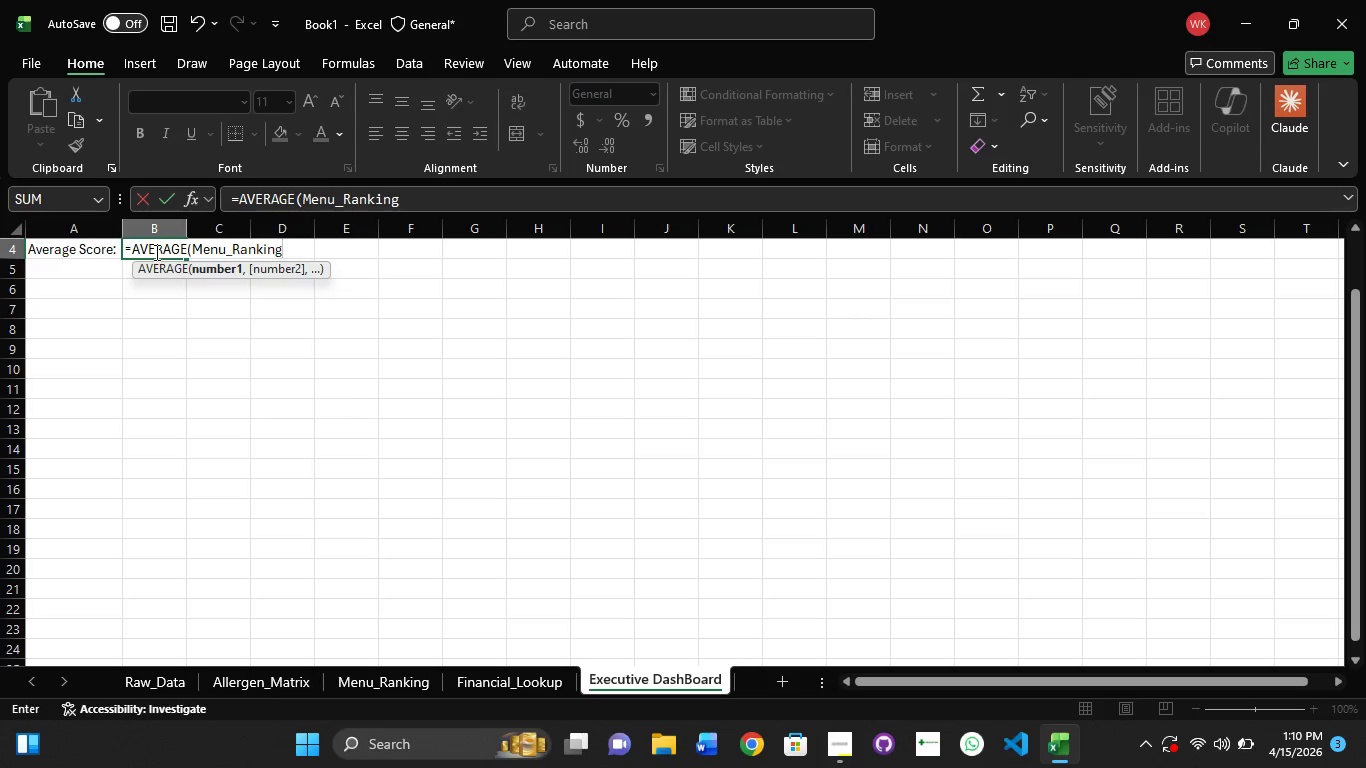 
key(Backspace)
key(Backspace)
key(Backspace)
key(Backspace)
key(Backspace)
key(Backspace)
key(Backspace)
key(Backspace)
key(Backspace)
key(Backspace)
key(Backspace)
key(Backspace)
type('Meni)
key(Backspace)
type(u_Ranking'!)
 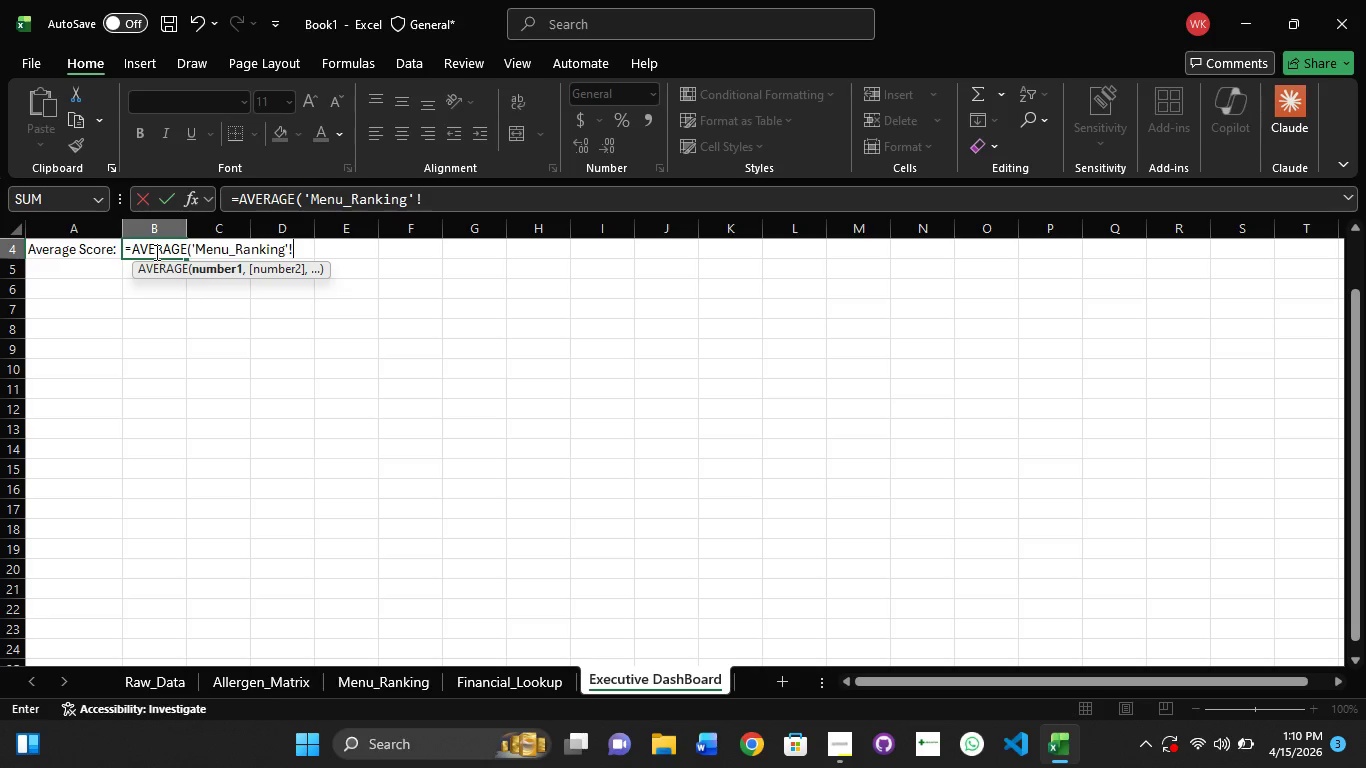 
type(H4:H14)
key(Backspace)
type(5)
 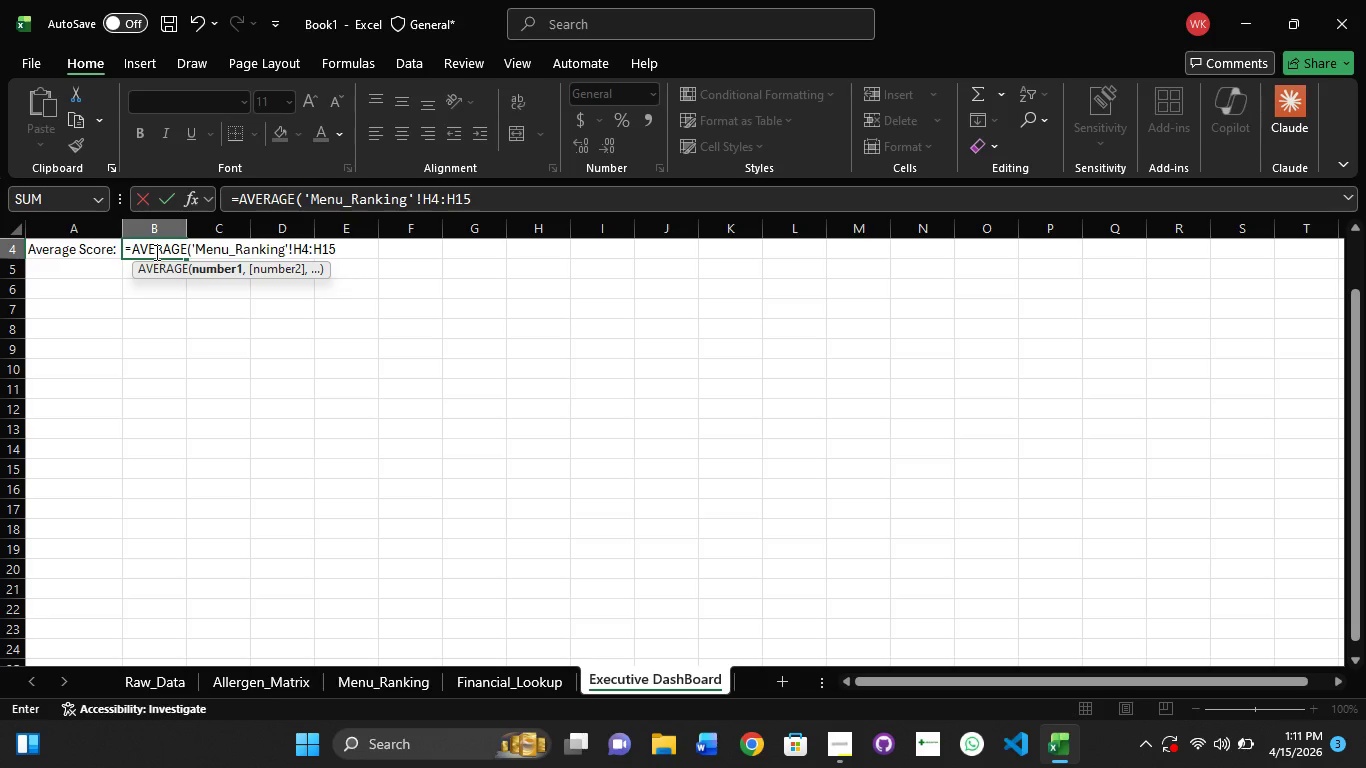 
key(Enter)
 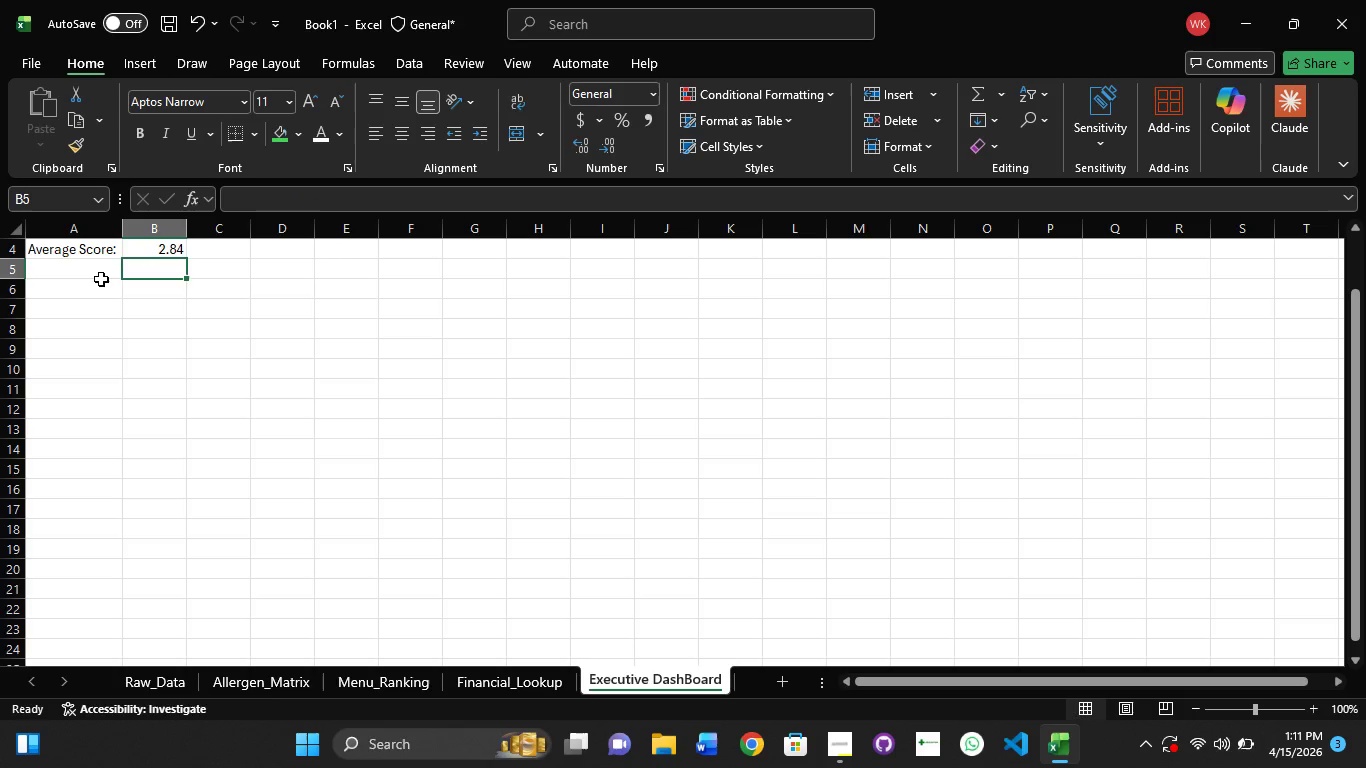 
left_click([70, 274])
 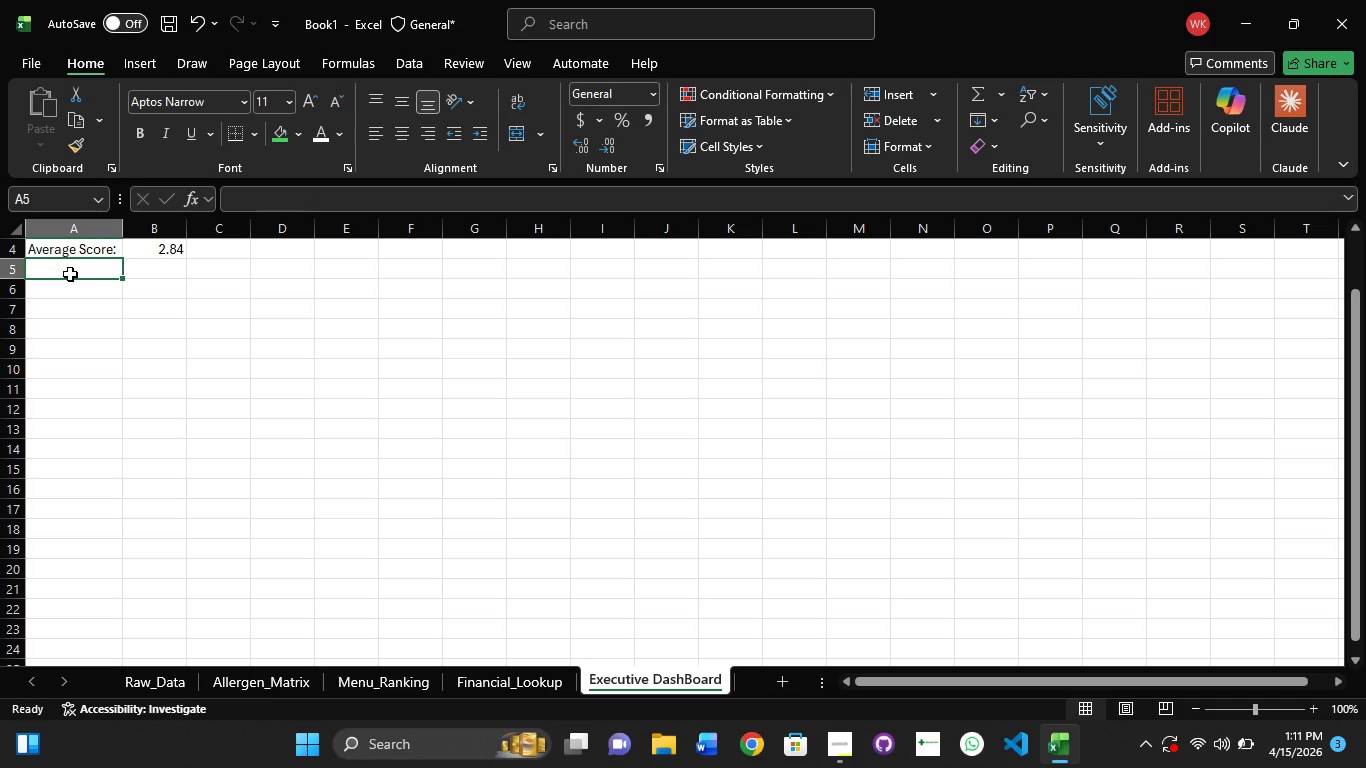 
double_click([70, 274])
 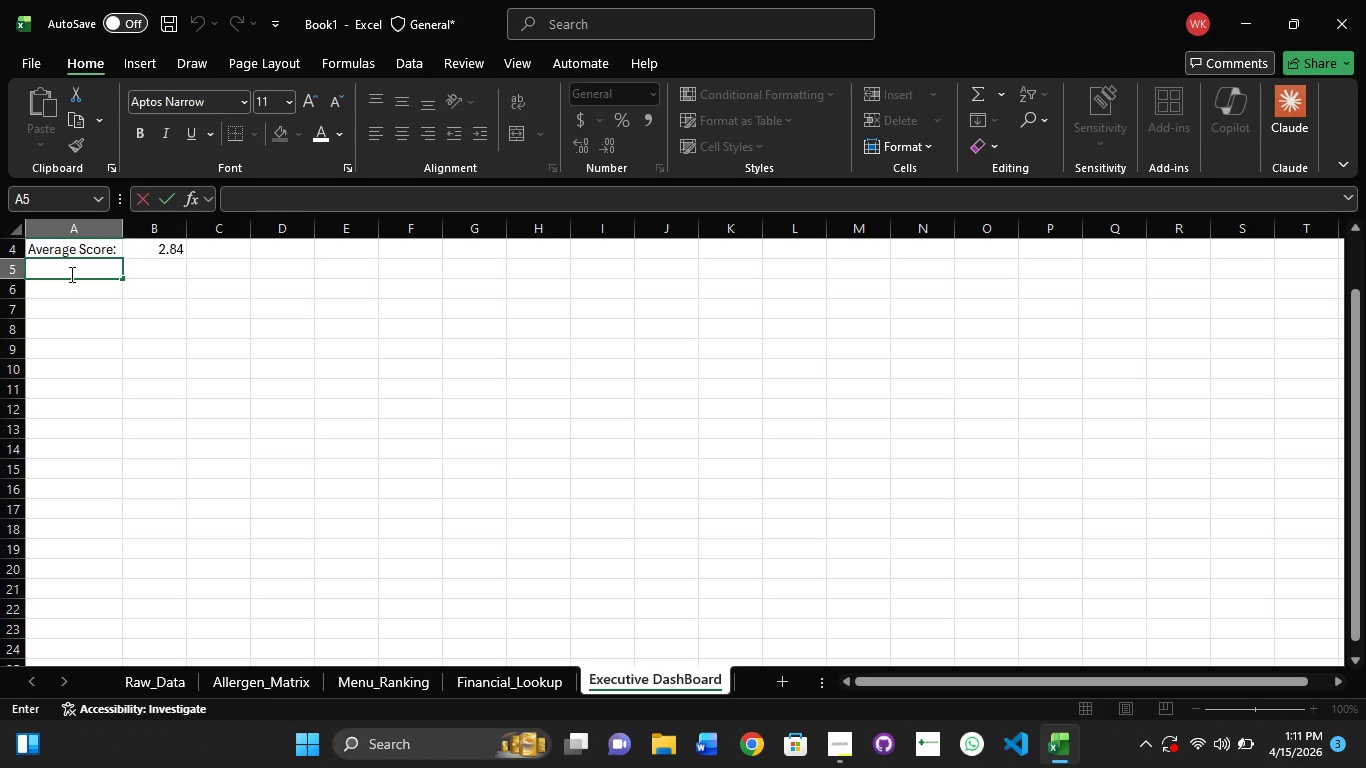 
type(Ti)
key(Backspace)
type(op Item:)
 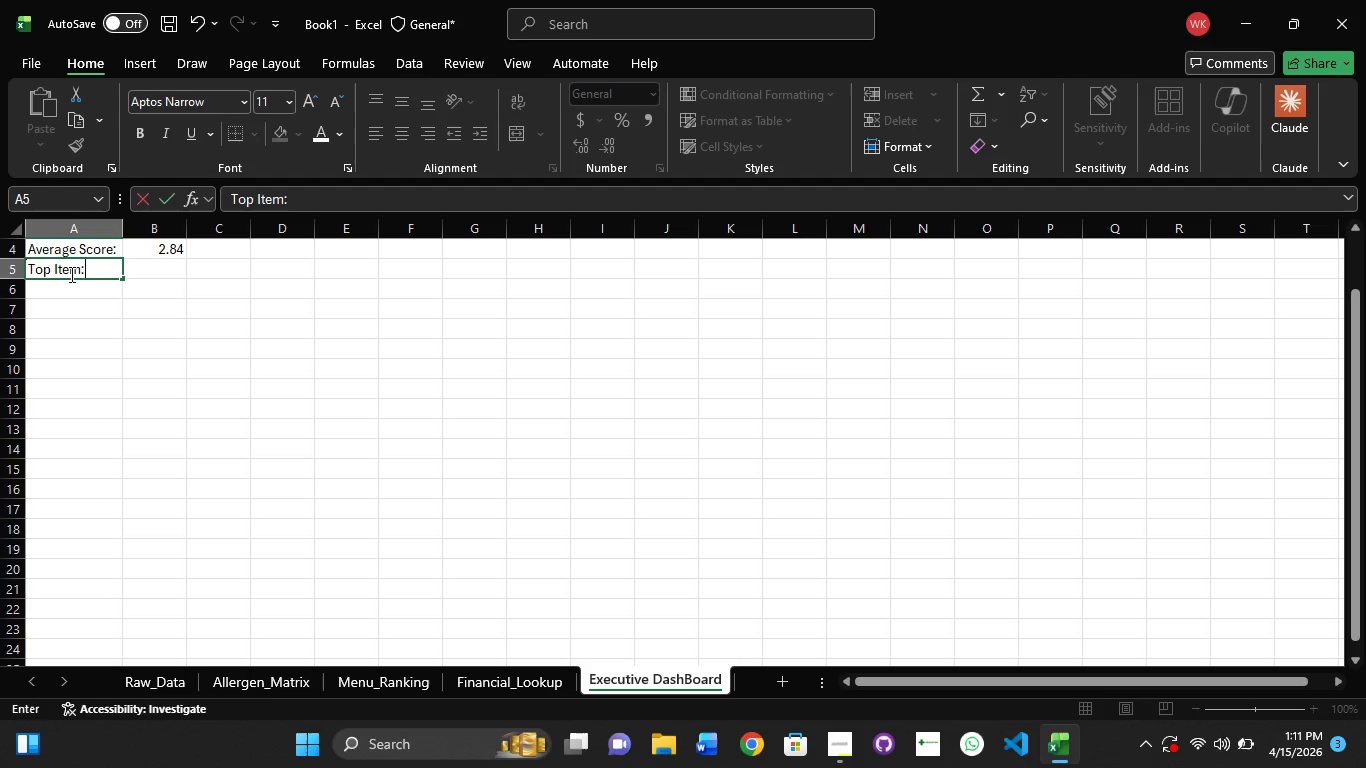 
key(ArrowRight)
 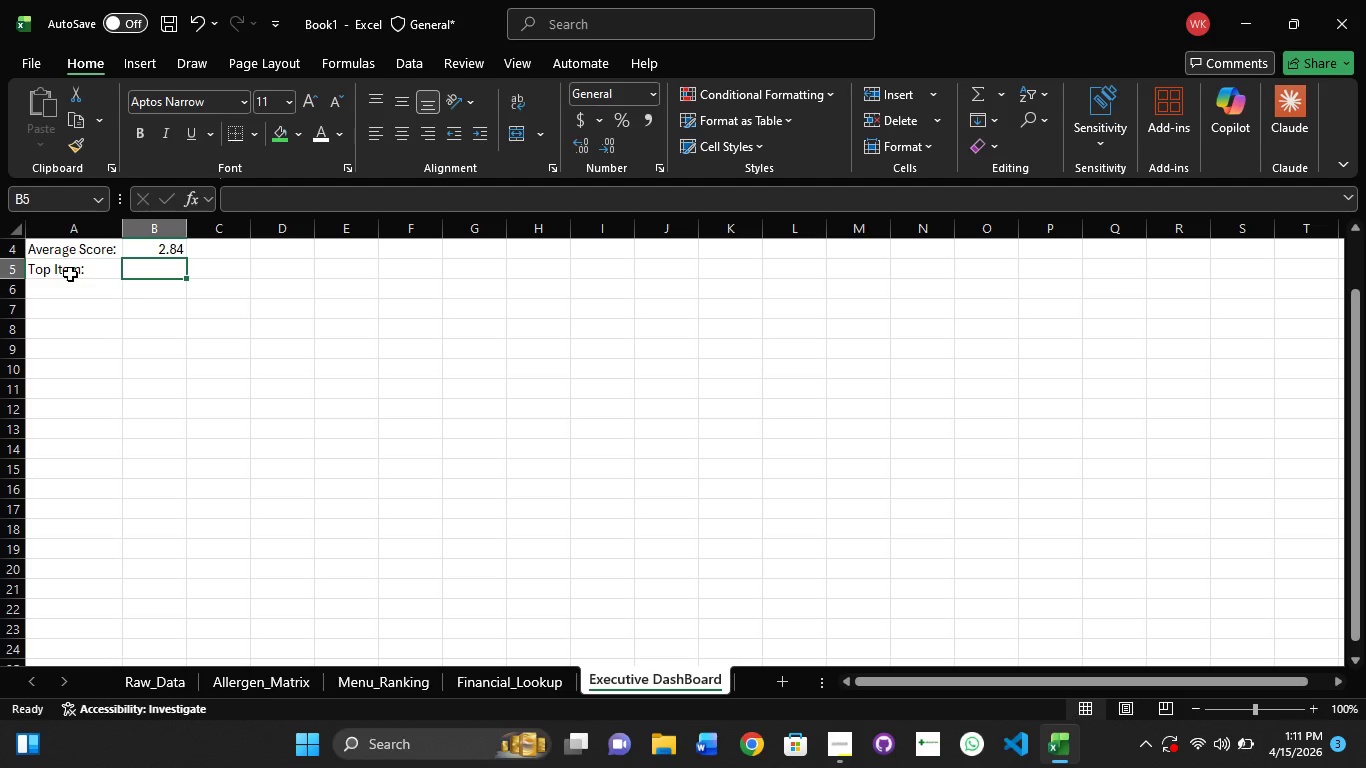 
type(=IND)
key(Tab)
 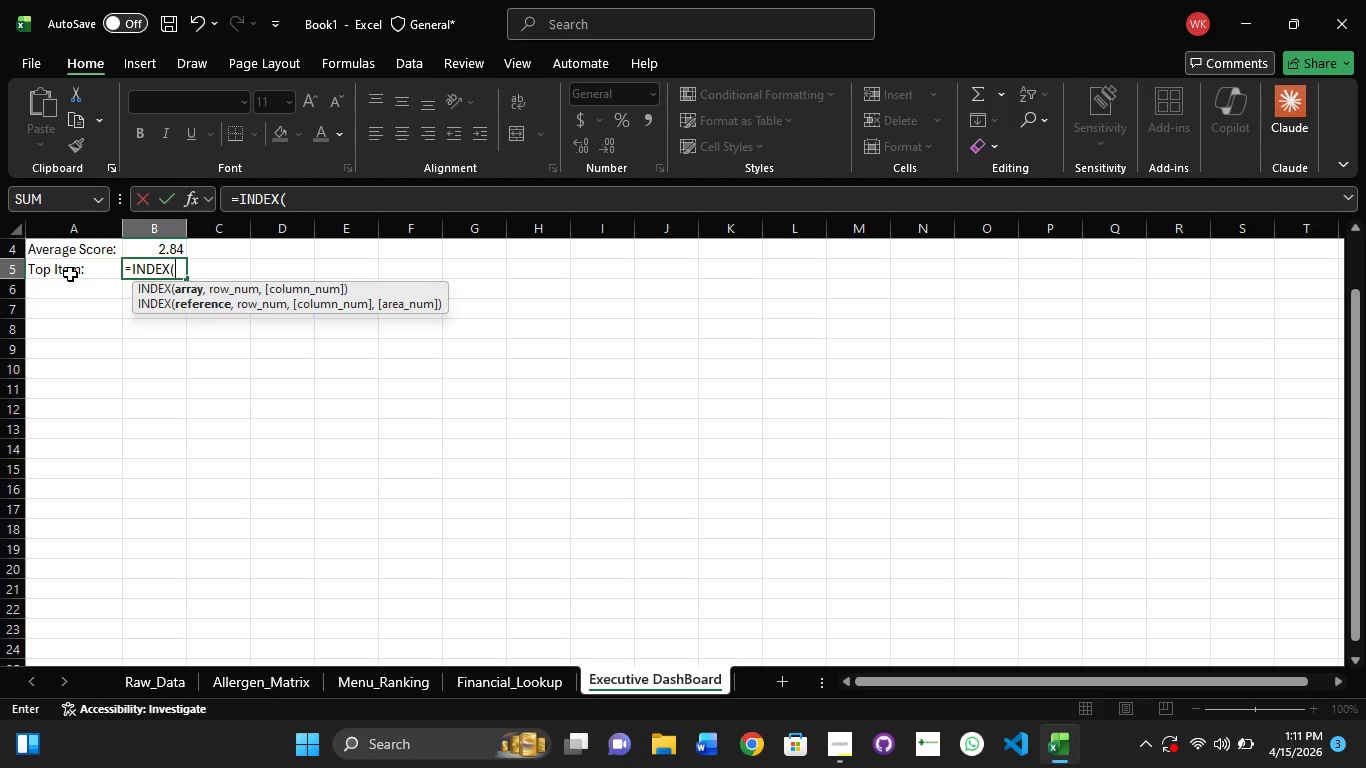 
type(a4:a15,mat)
key(Tab)
type(Max)
key(Backspace)
key(Backspace)
type(AX(H4)
 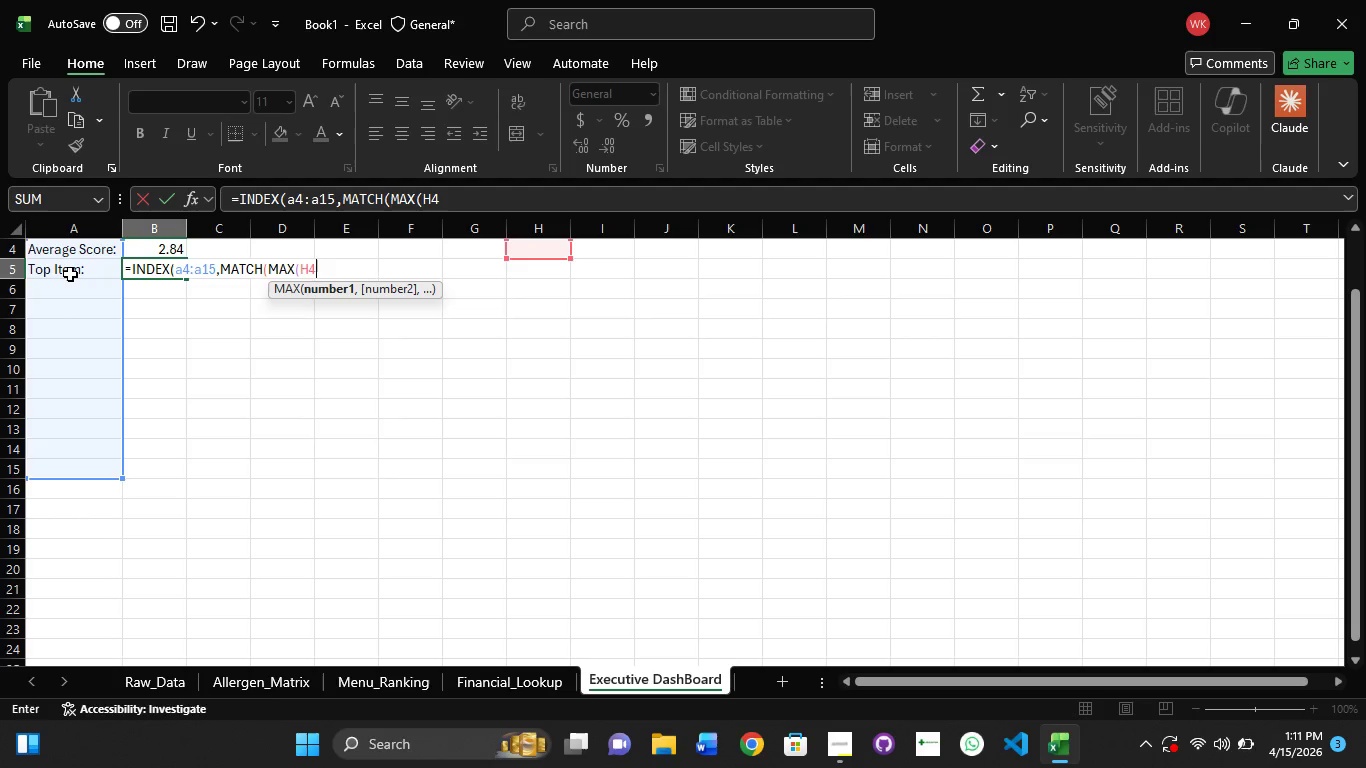 
wait(5.59)
 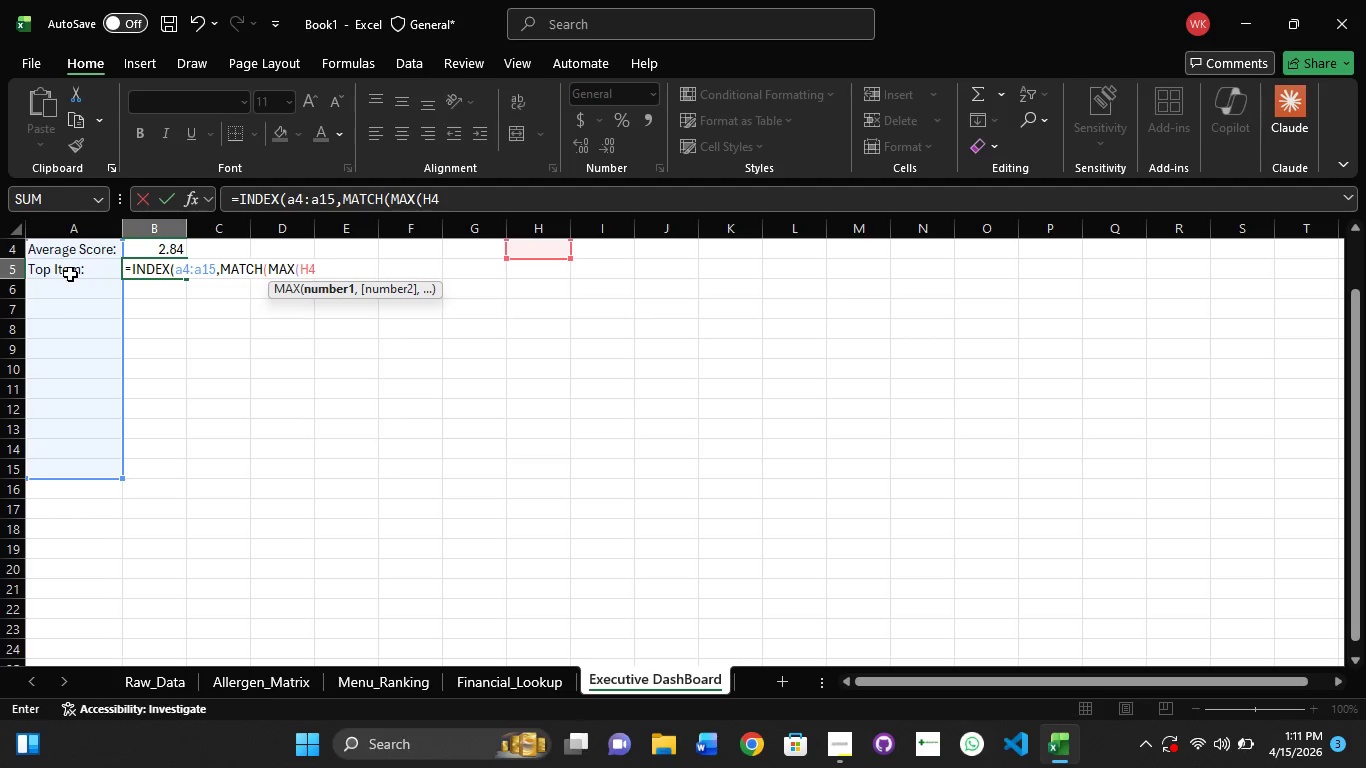 
type(:H1)
 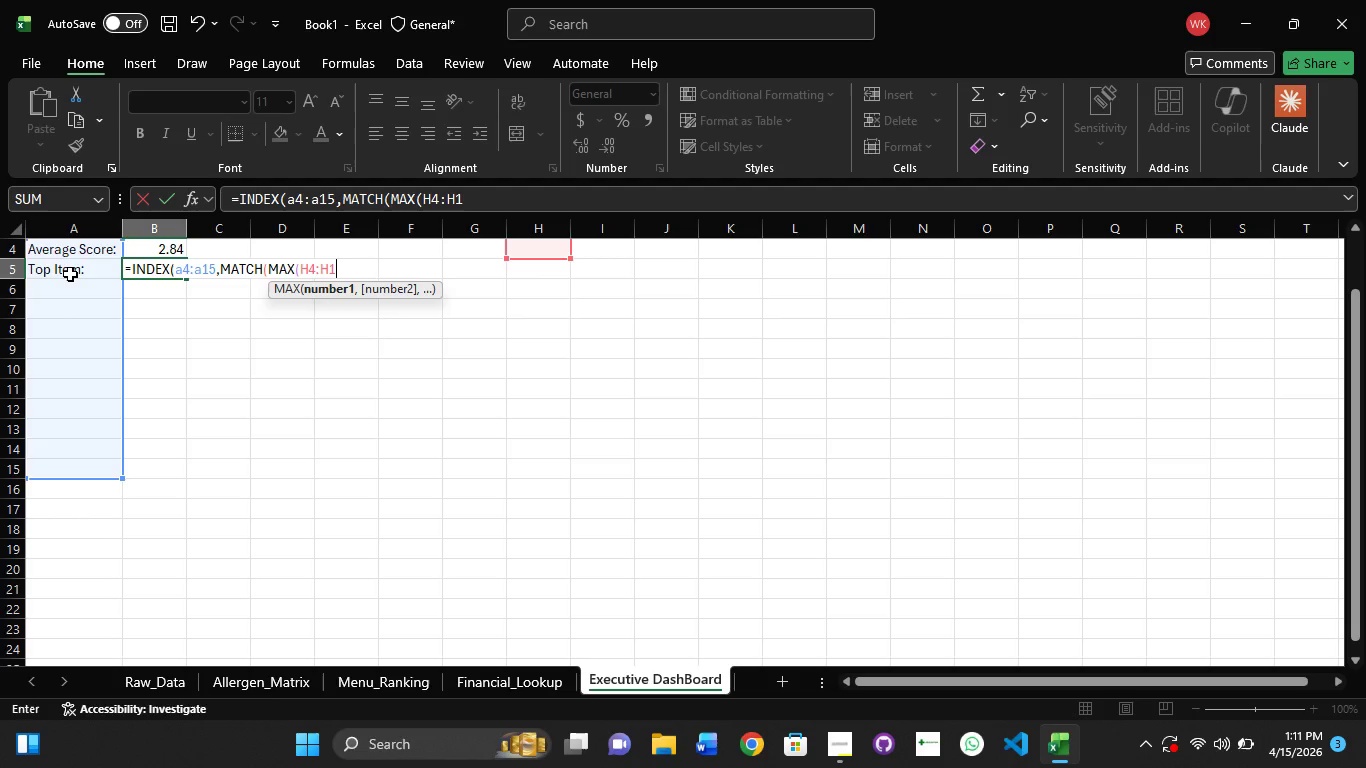 
key(5)
 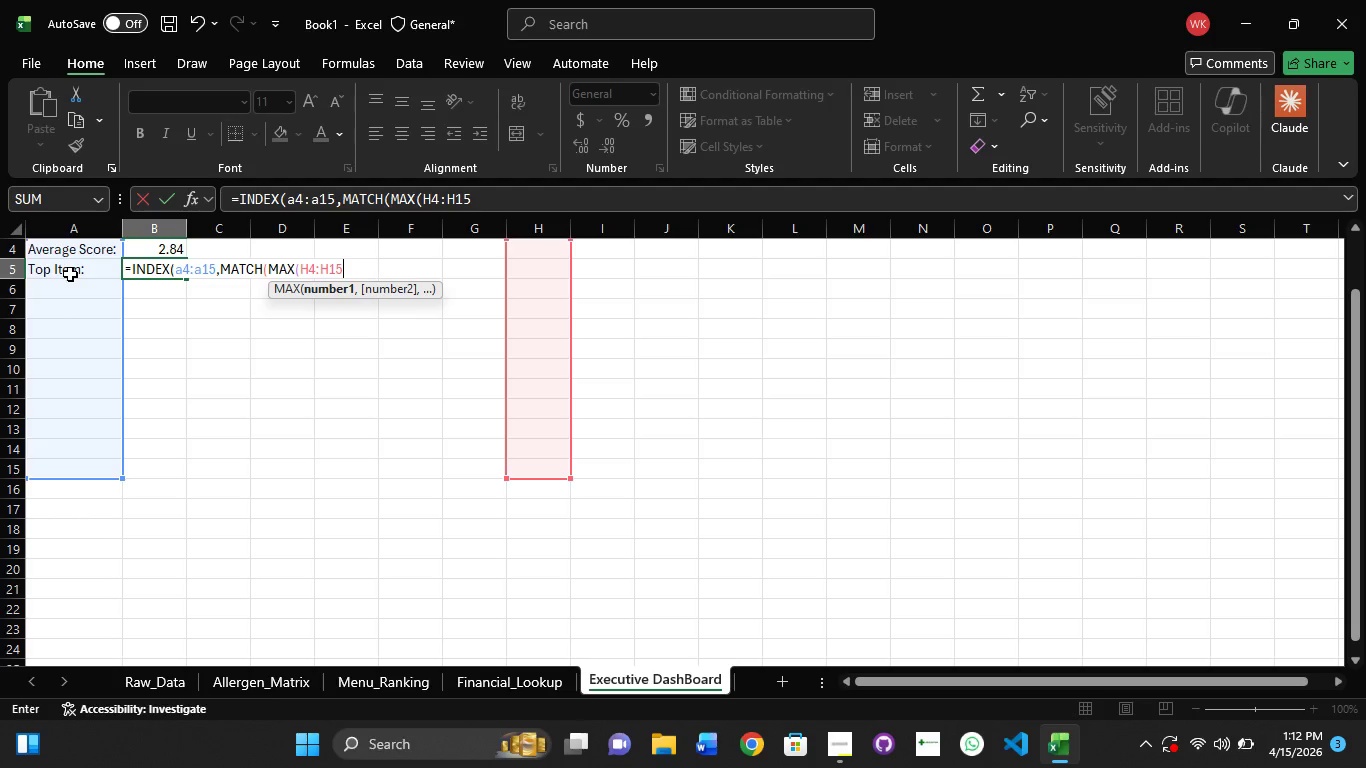 
key(Shift+0)
 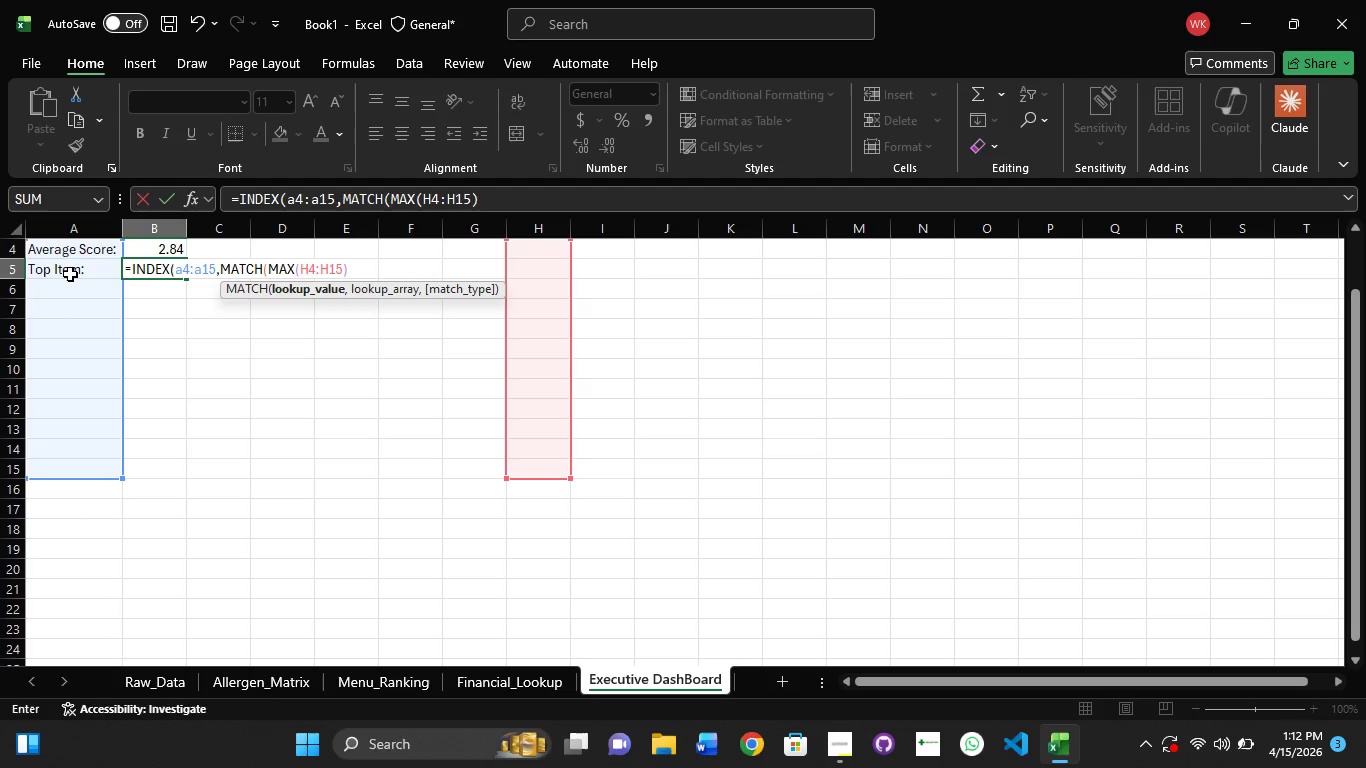 
key(Comma)
 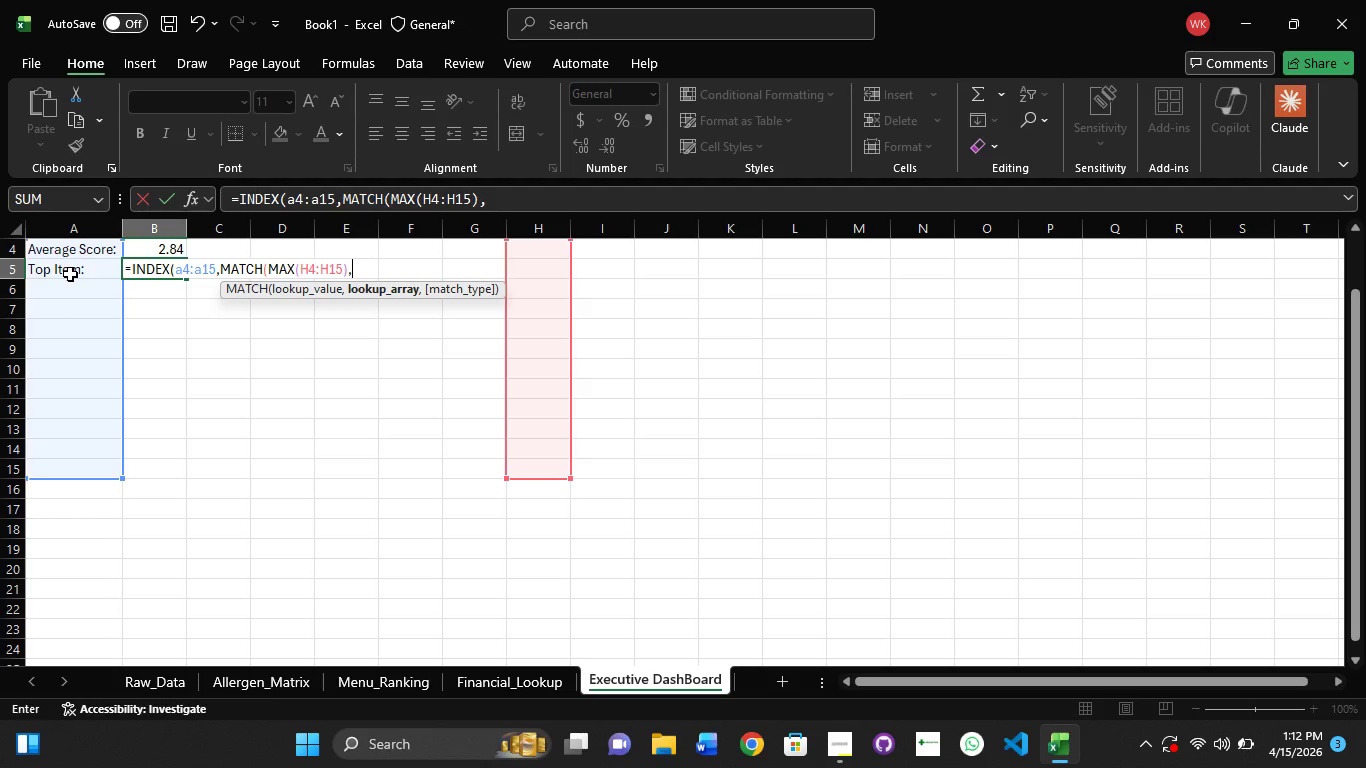 
key(Shift+H)
 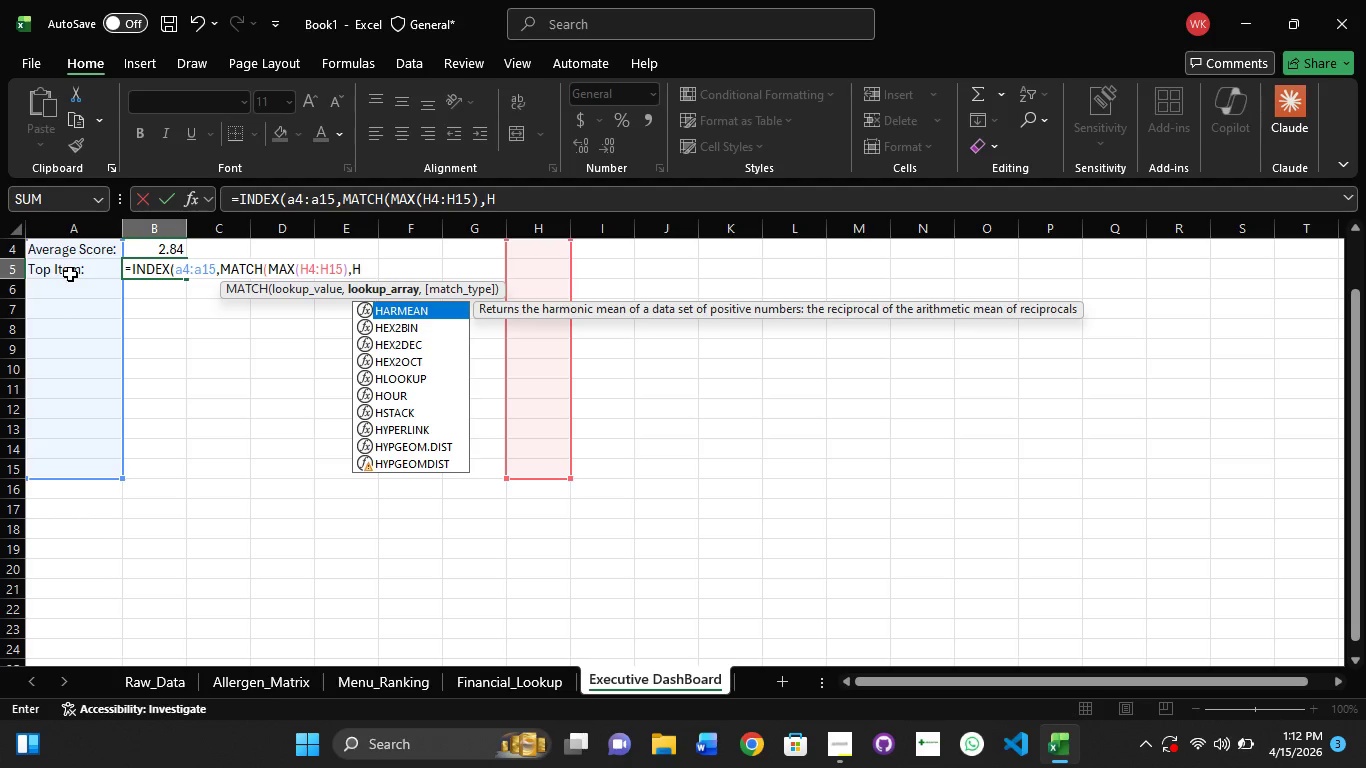 
wait(5.97)
 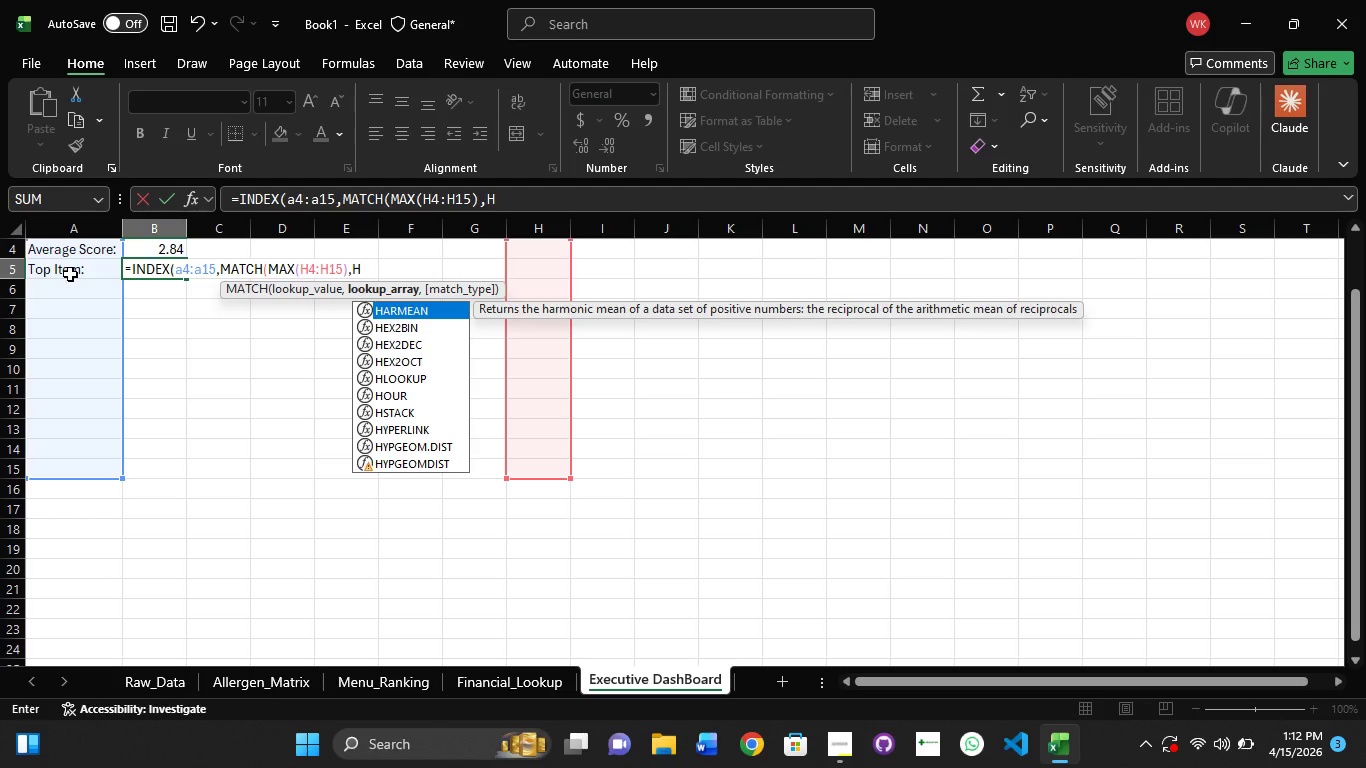 
type(4:H15,0)))
 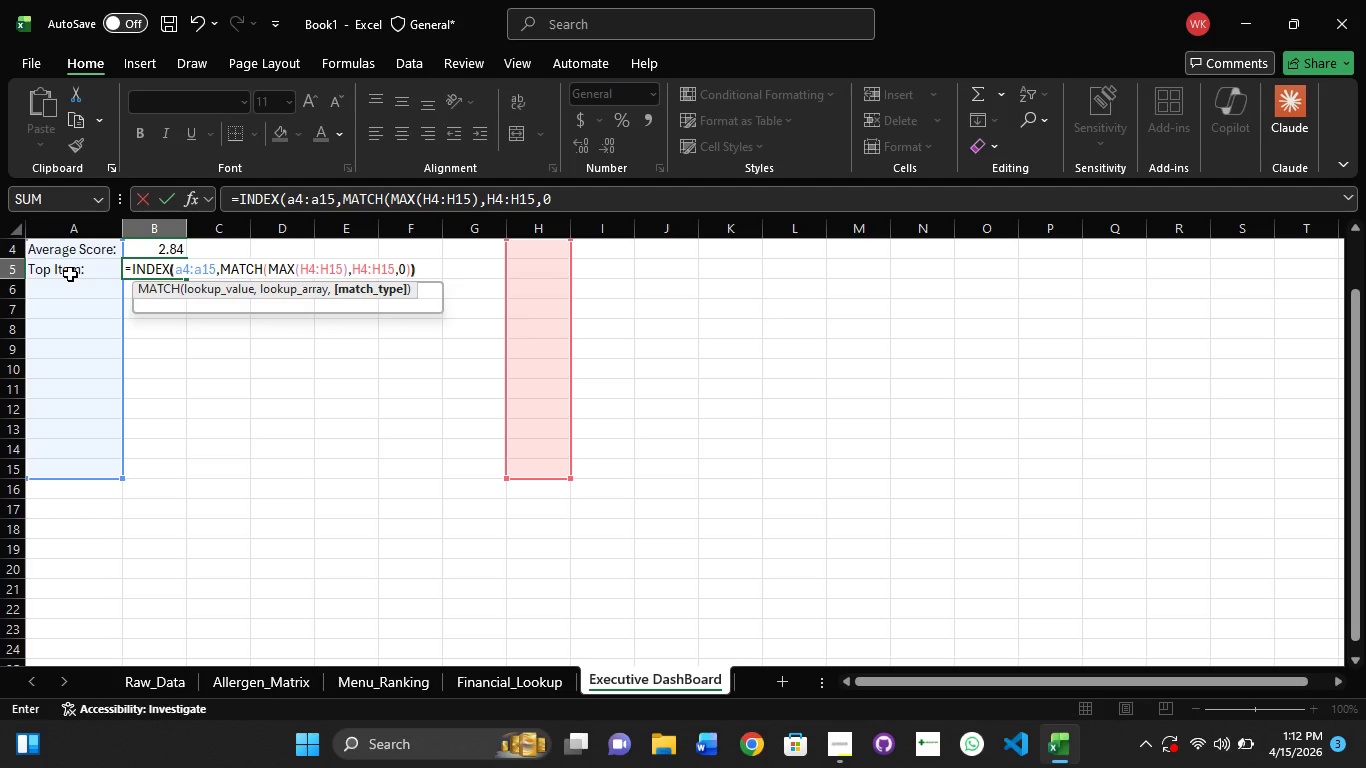 
key(Control+A)
 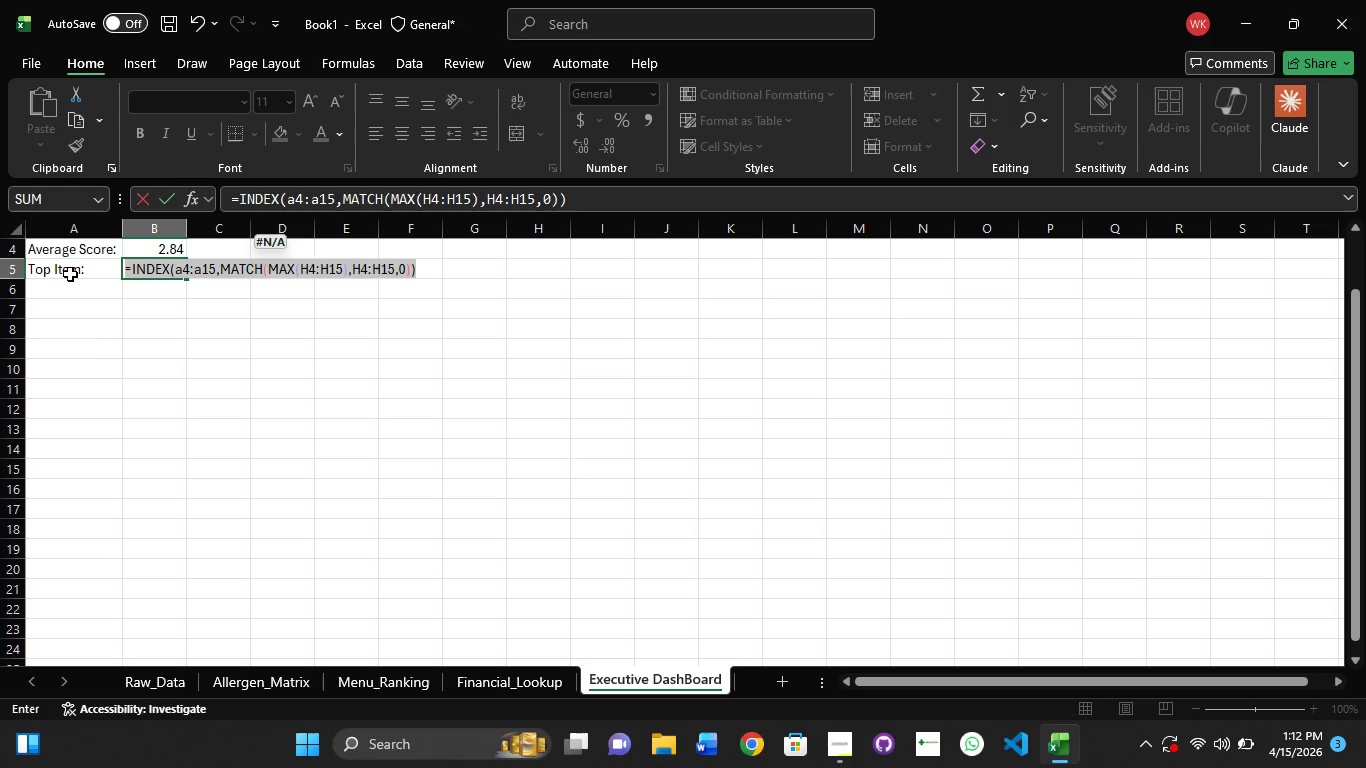 
key(Control+C)
 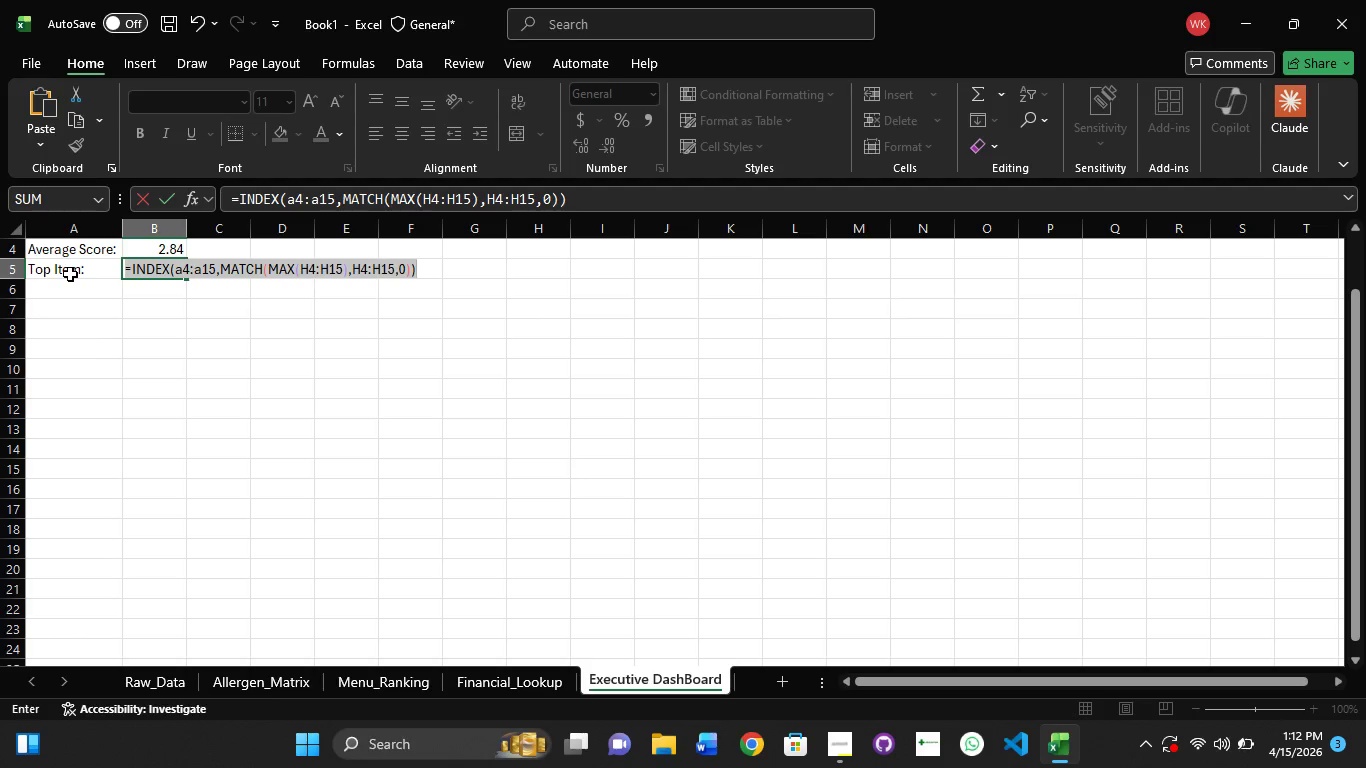 
key(Enter)
 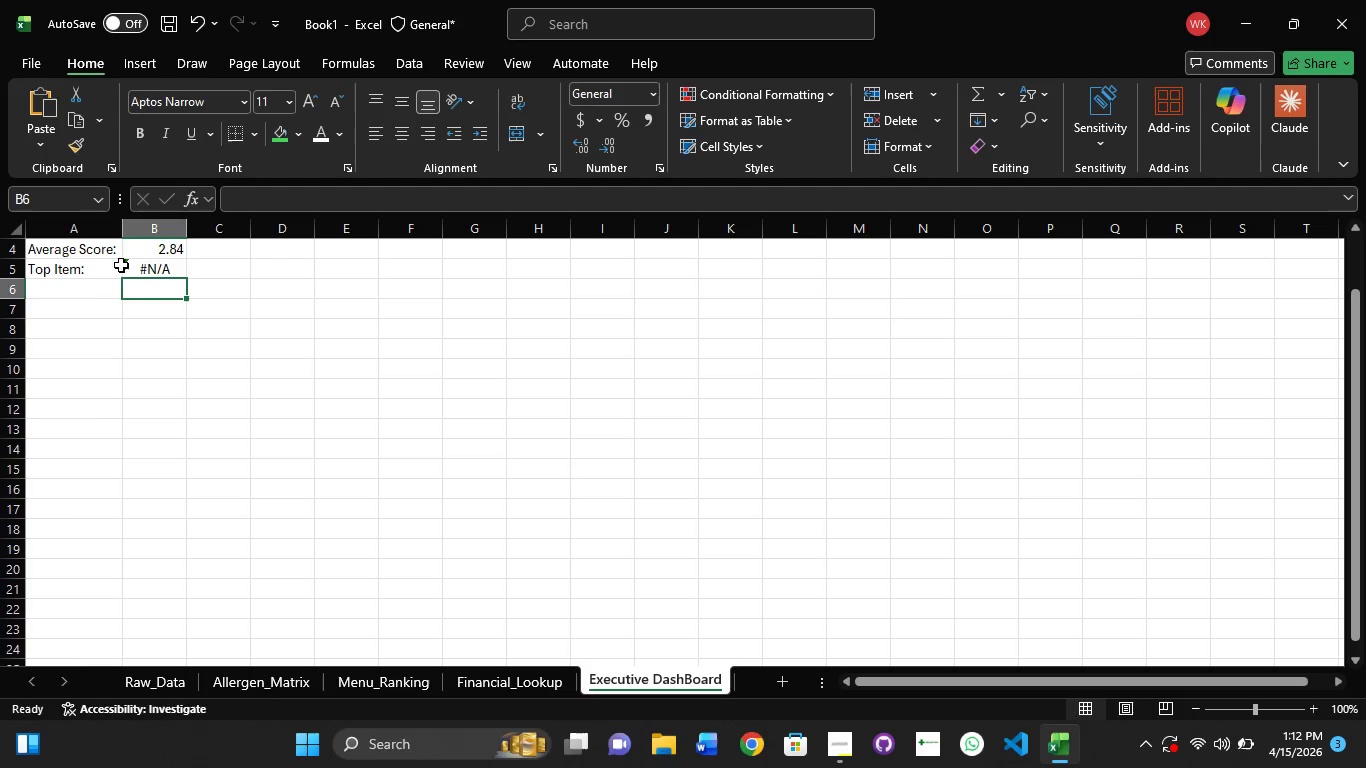 
left_click([171, 280])
 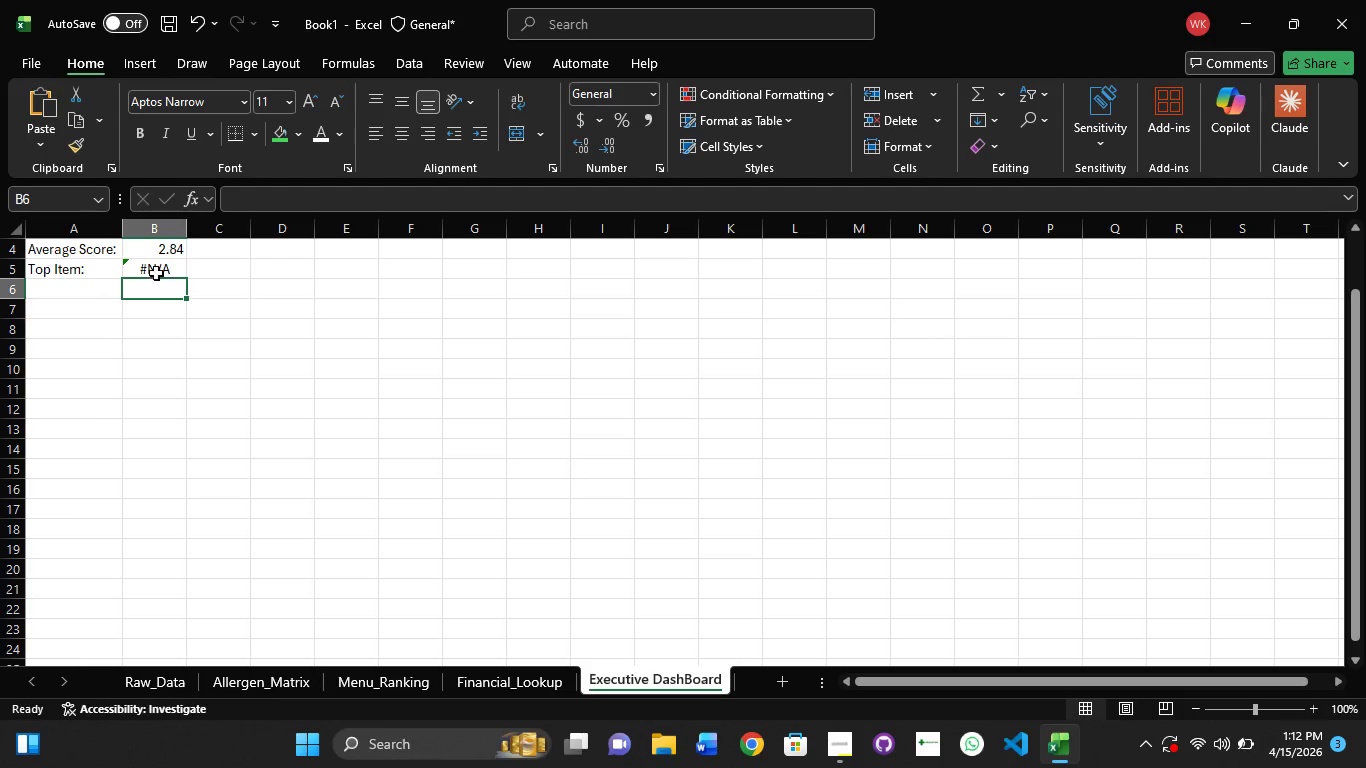 
left_click([155, 272])
 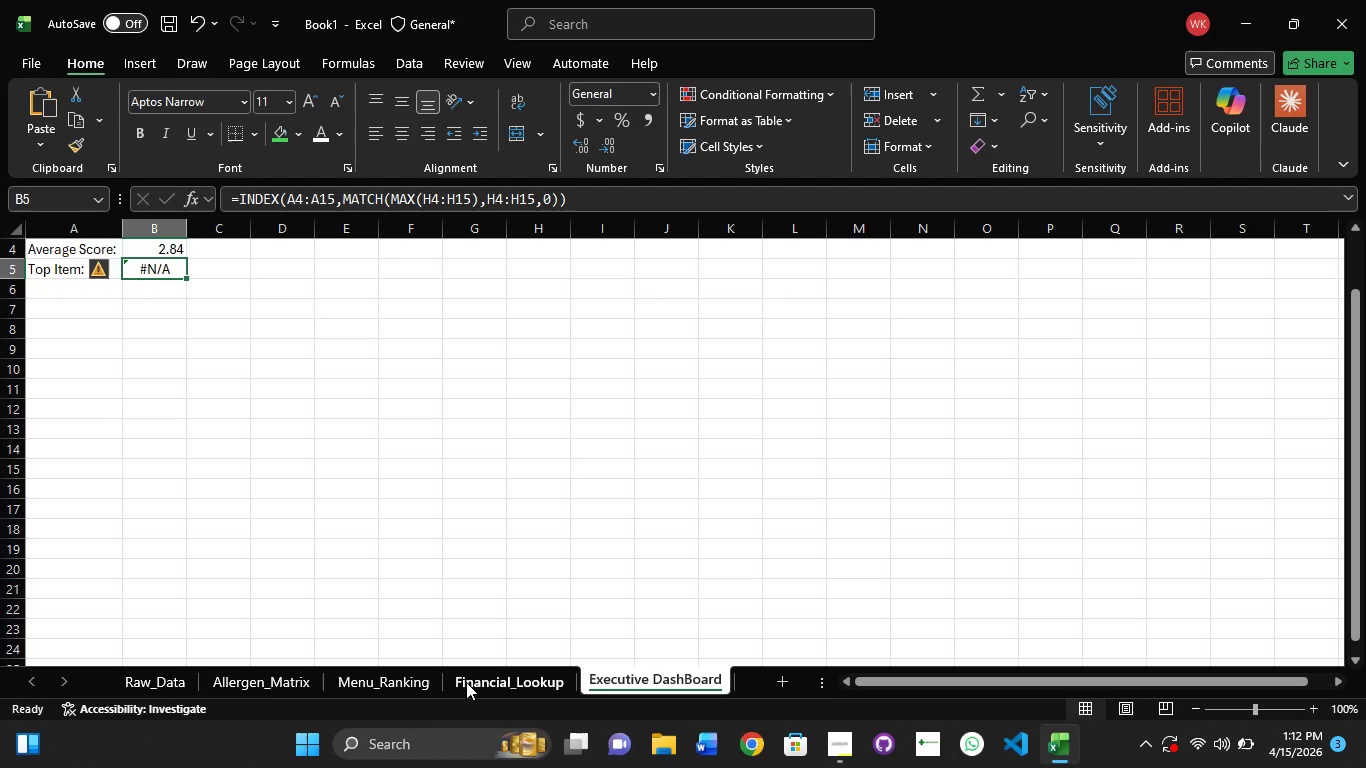 
left_click([492, 682])
 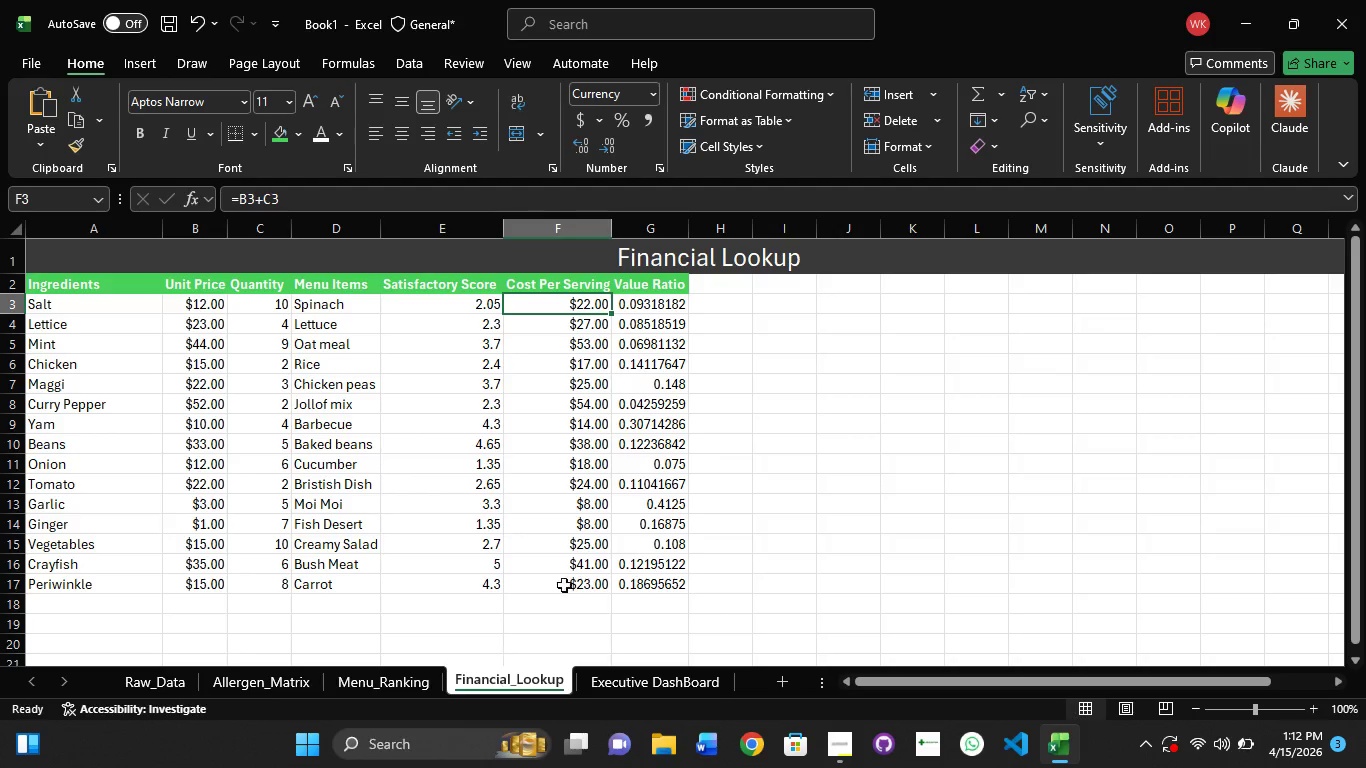 
left_click([925, 398])
 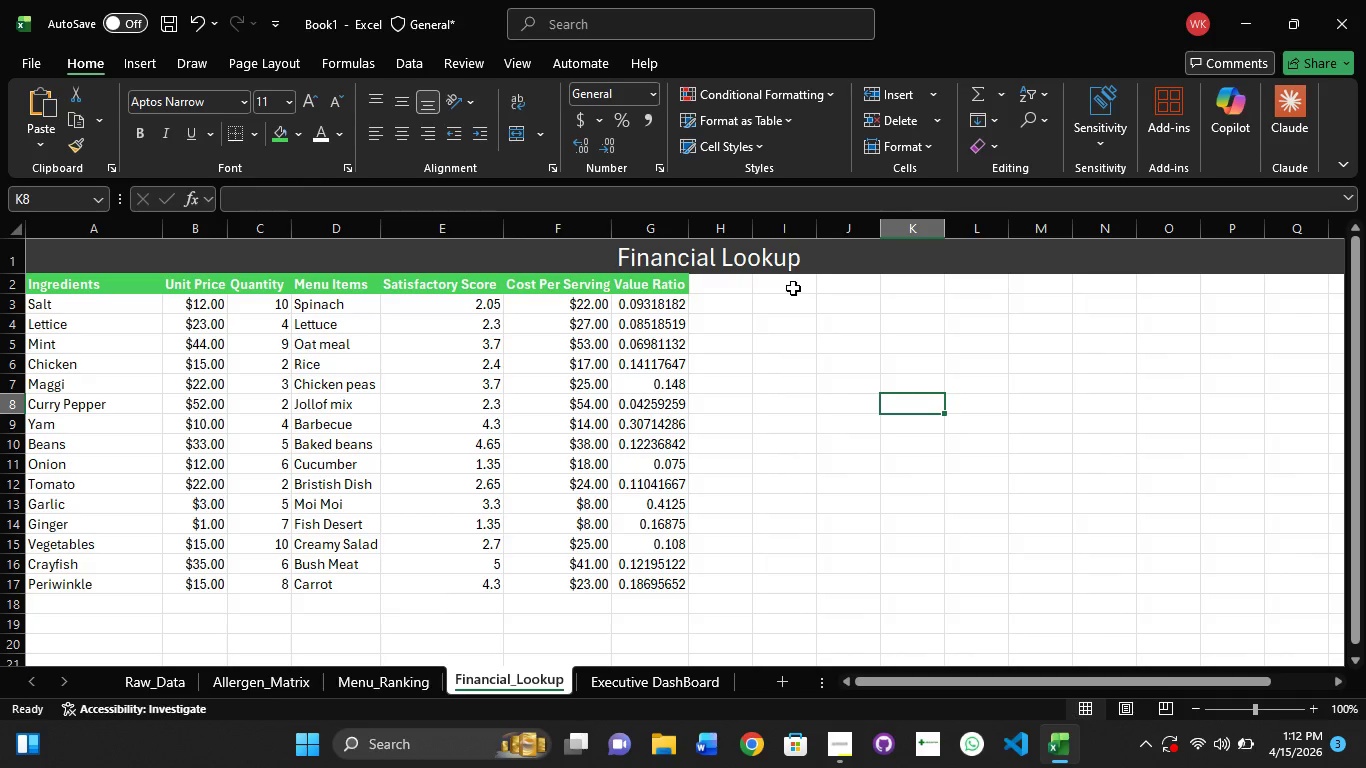 
wait(10.66)
 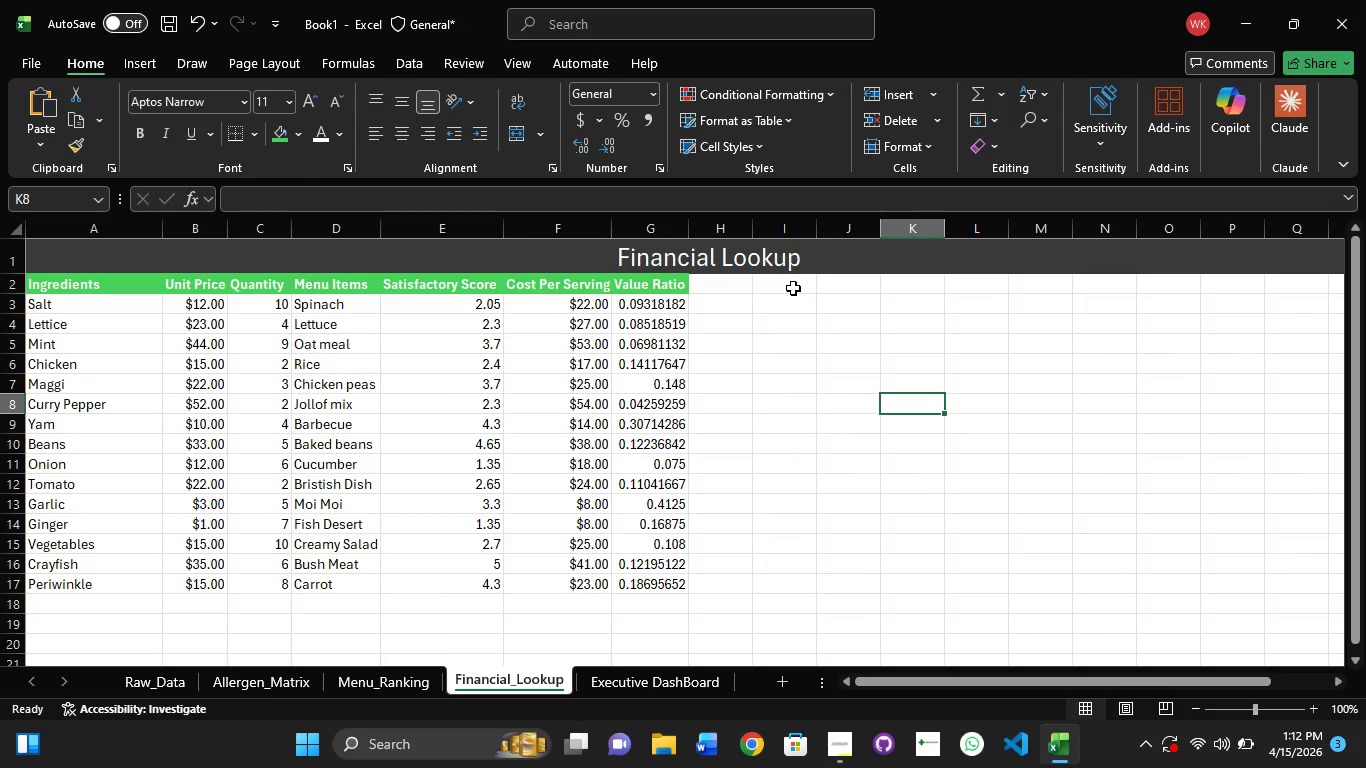 
left_click([378, 695])
 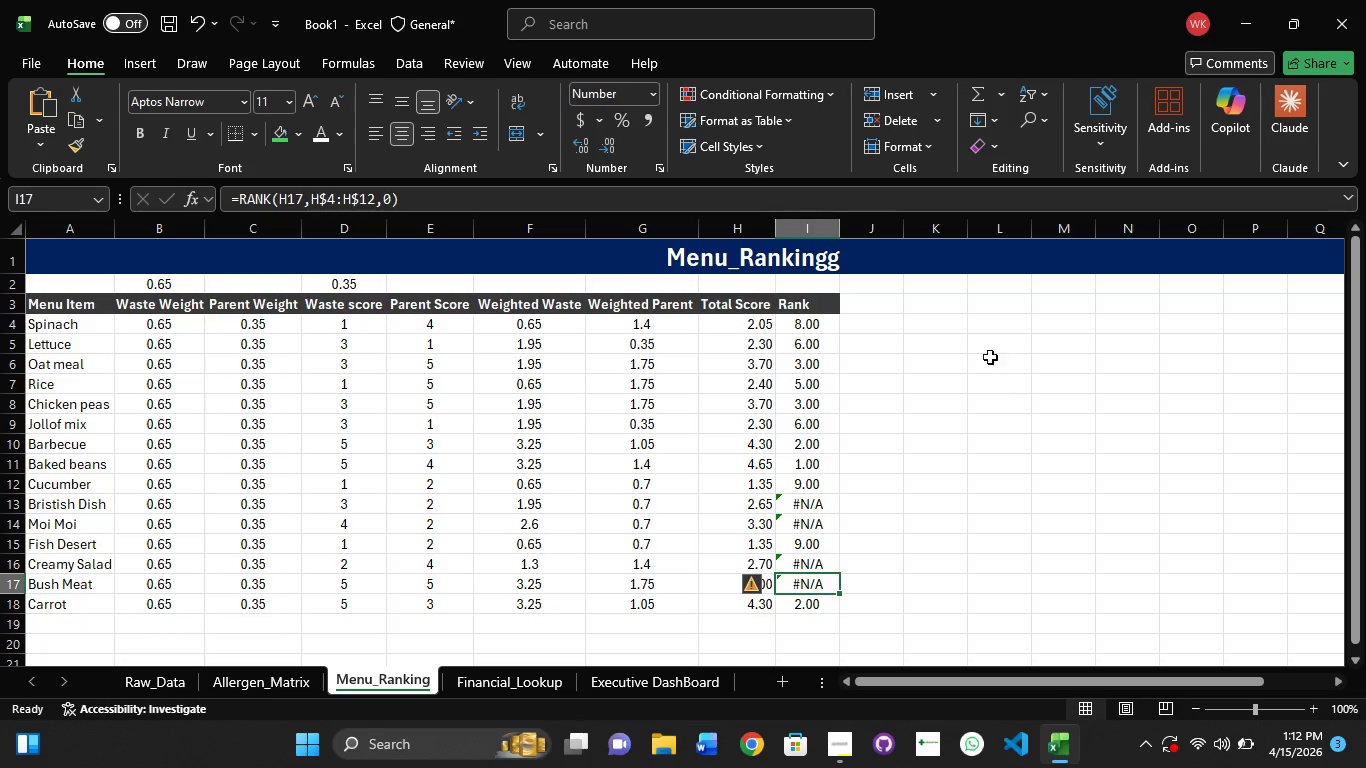 
left_click([990, 348])
 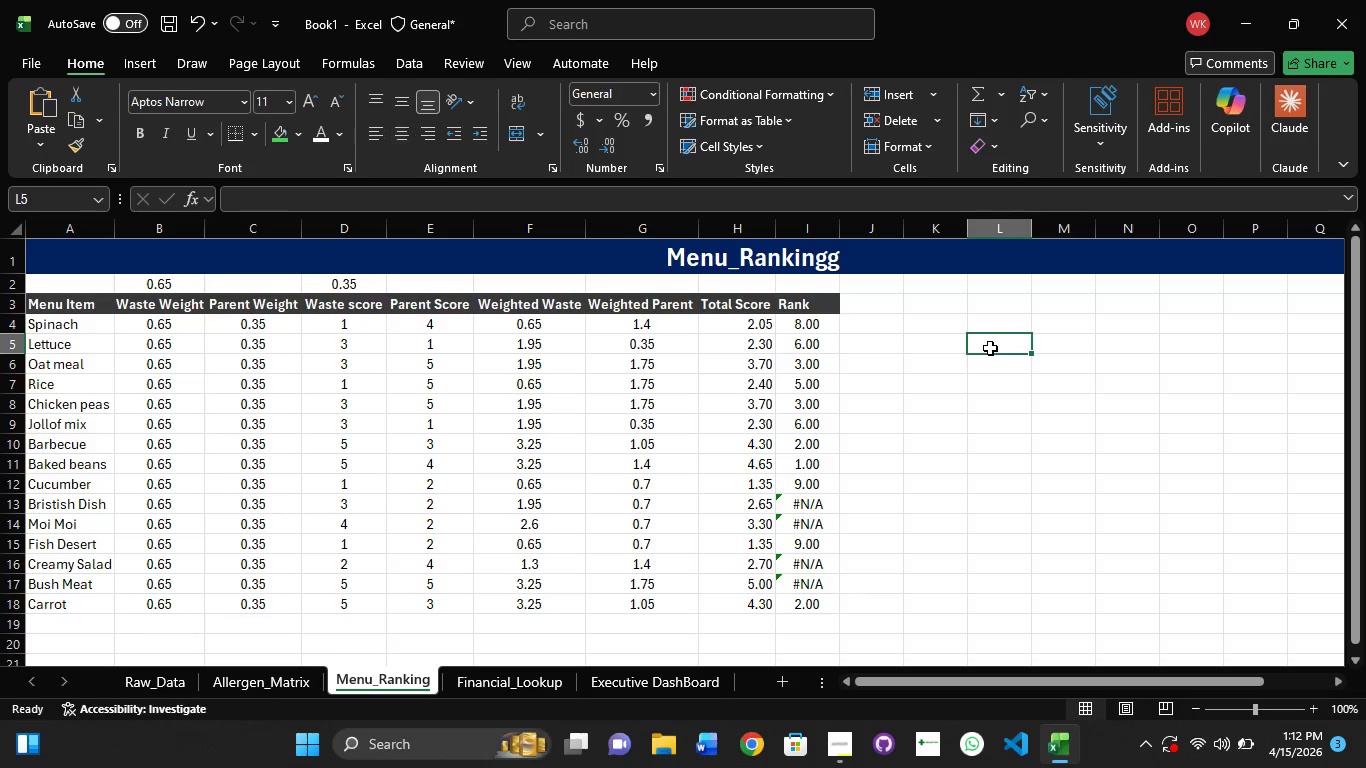 
left_click([990, 348])
 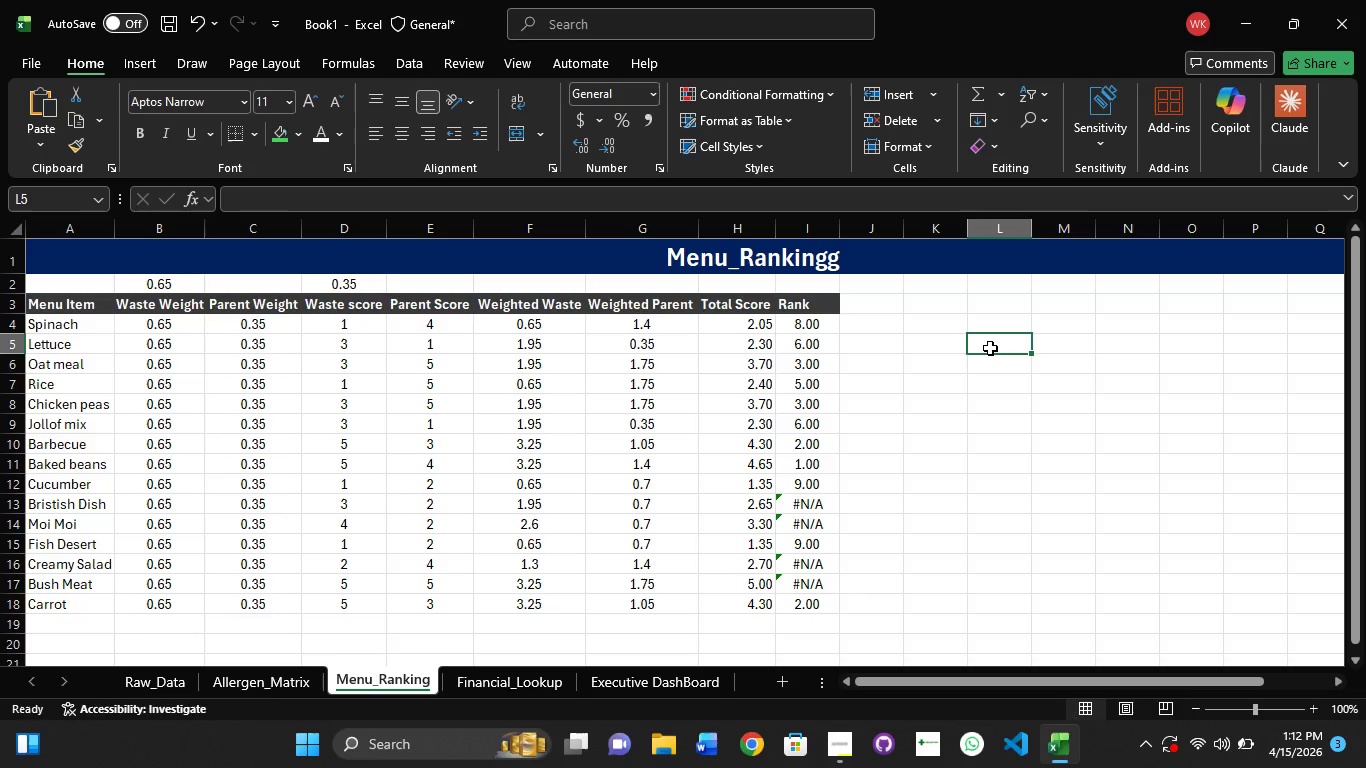 
left_click([990, 348])
 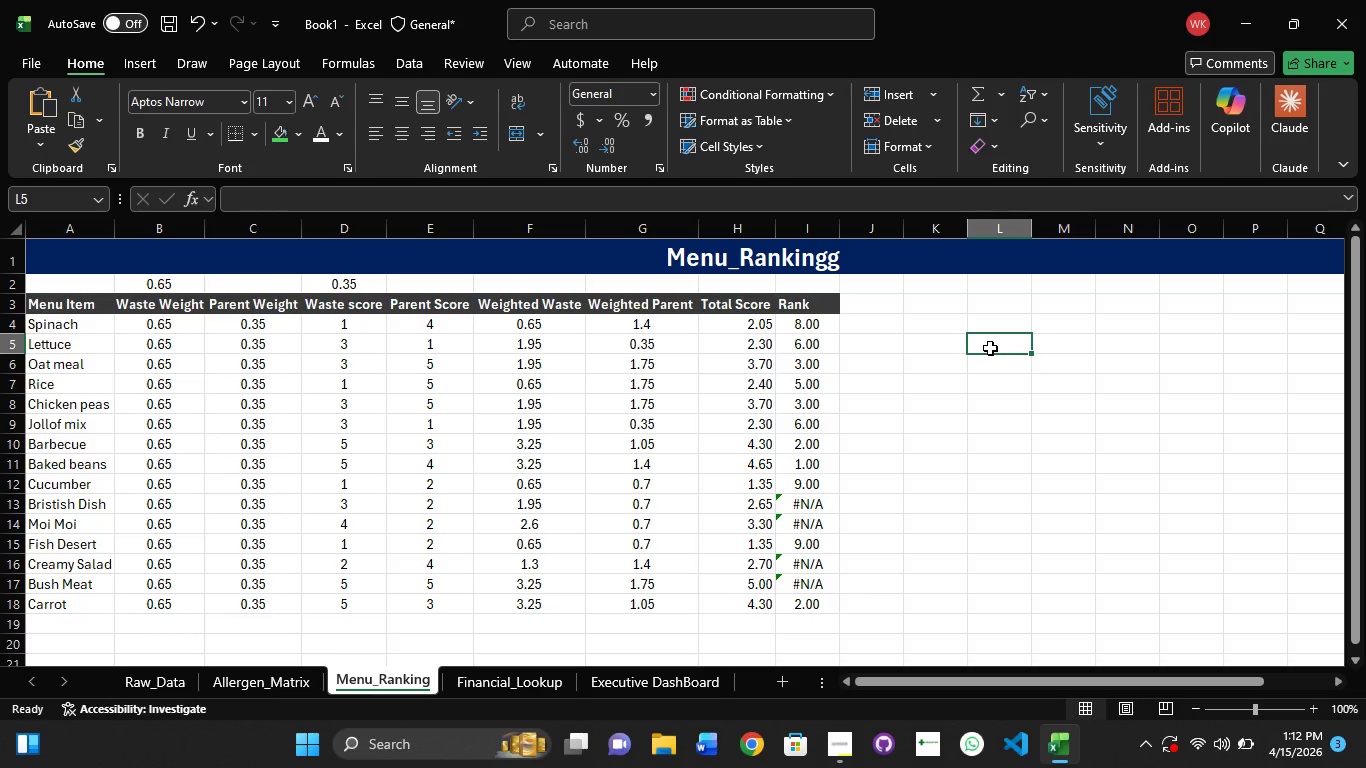 
key(Control+ControlLeft)
 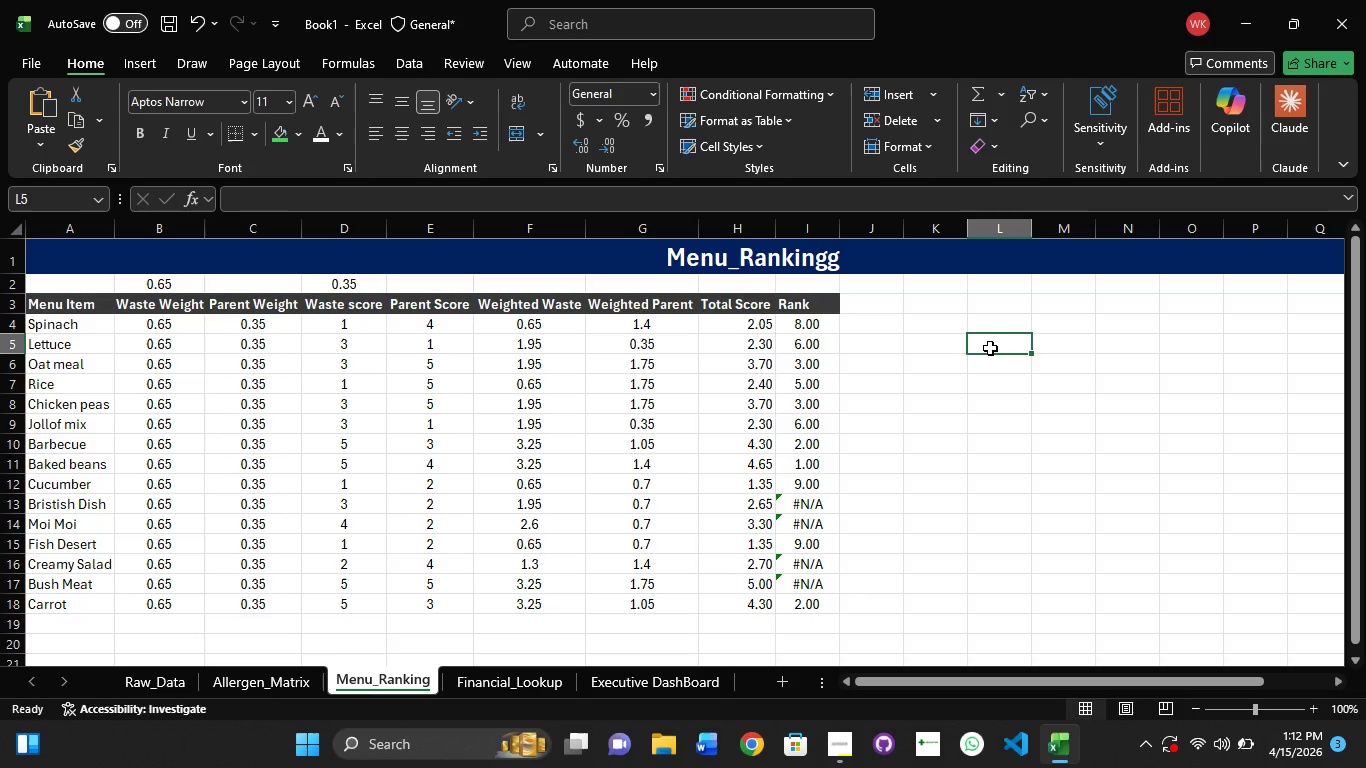 
key(Control+V)
 